 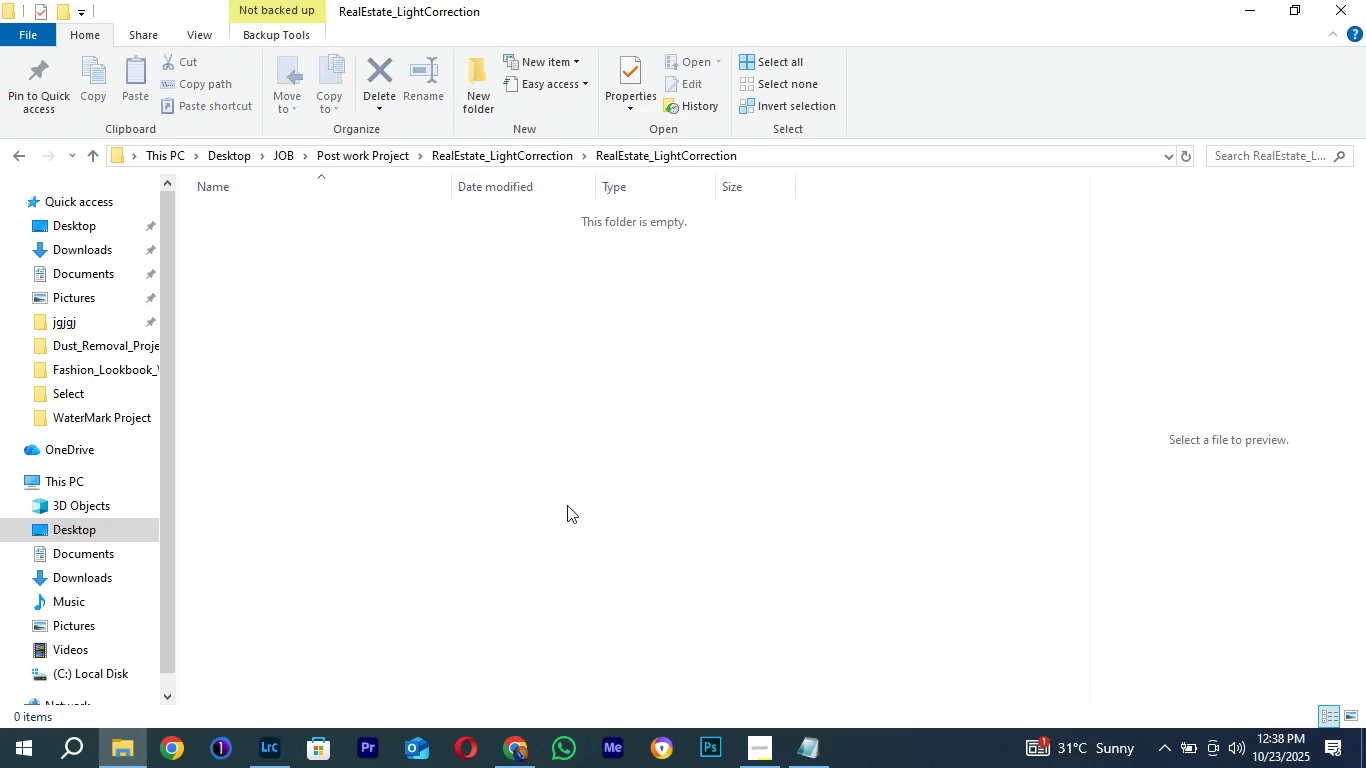 
right_click([486, 341])
 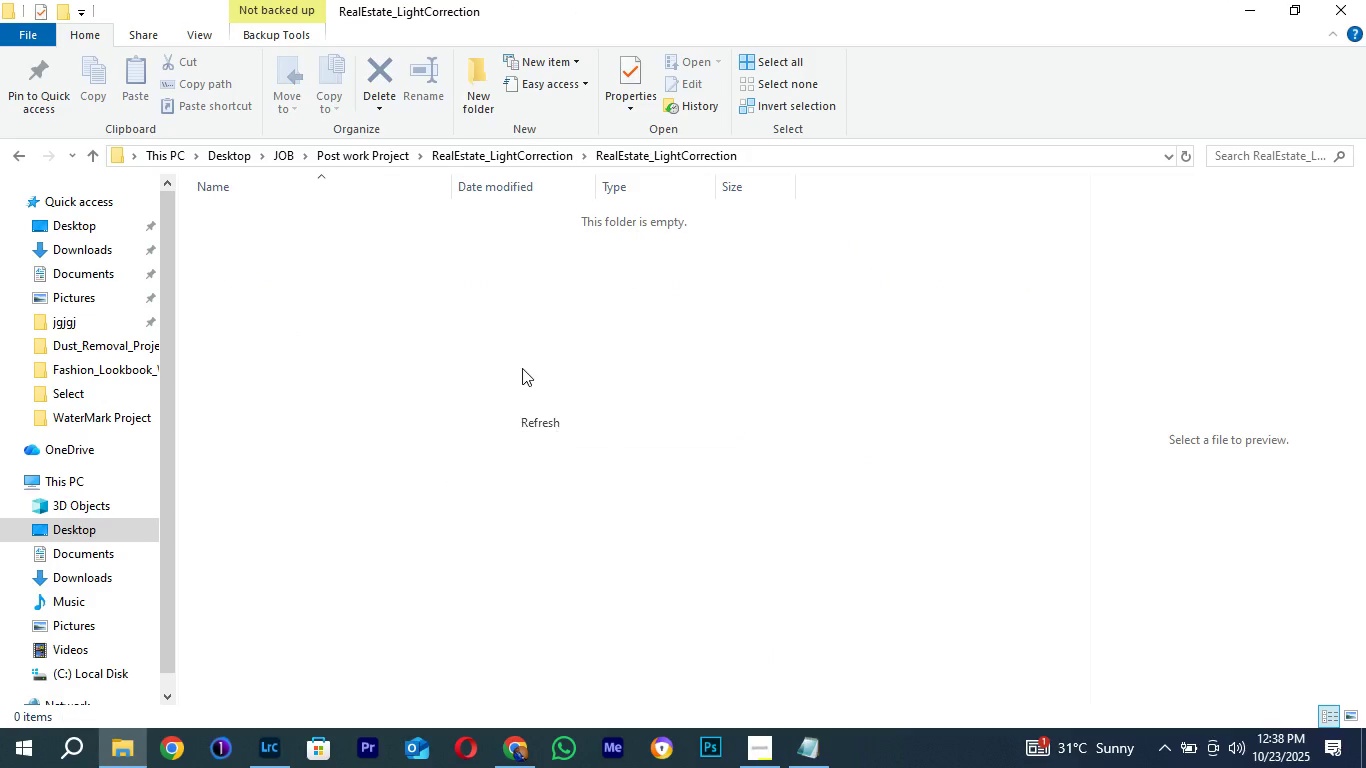 
left_click([556, 427])
 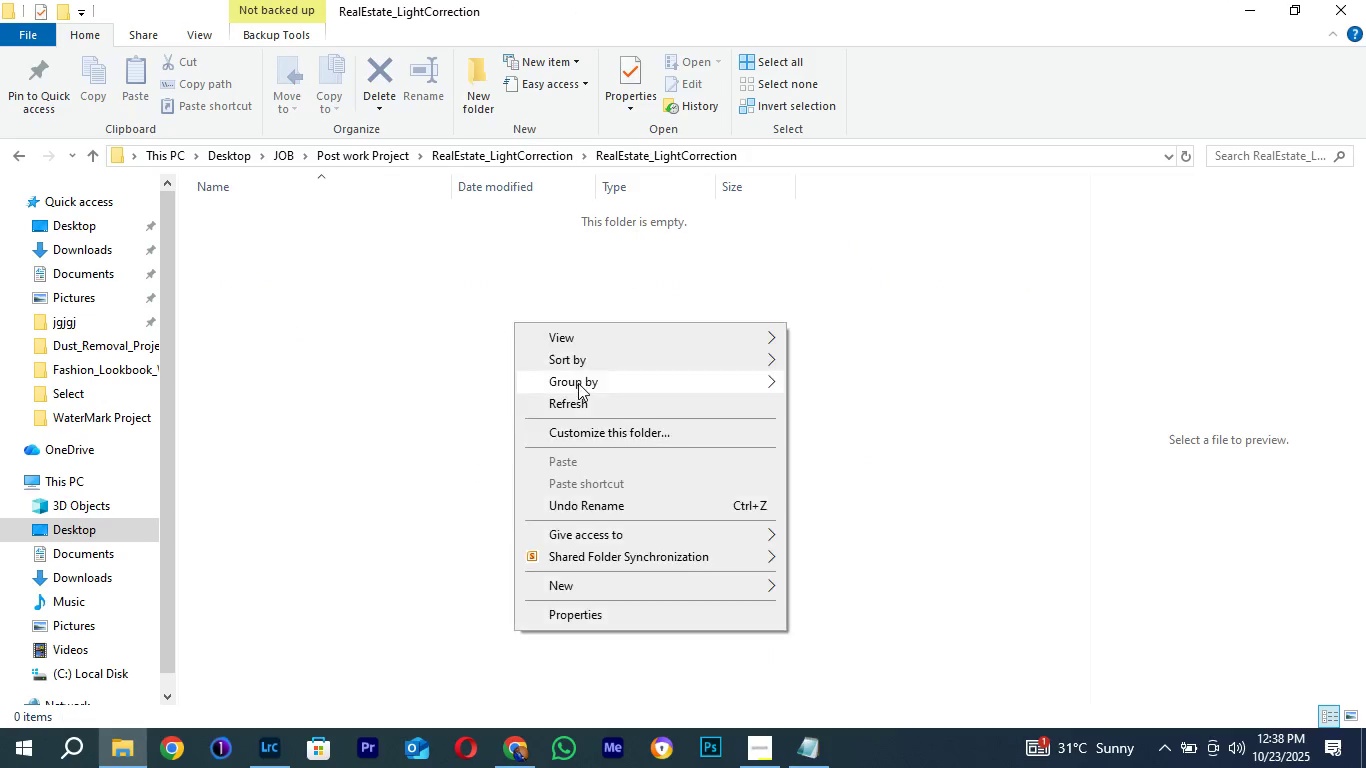 
right_click([514, 322])
 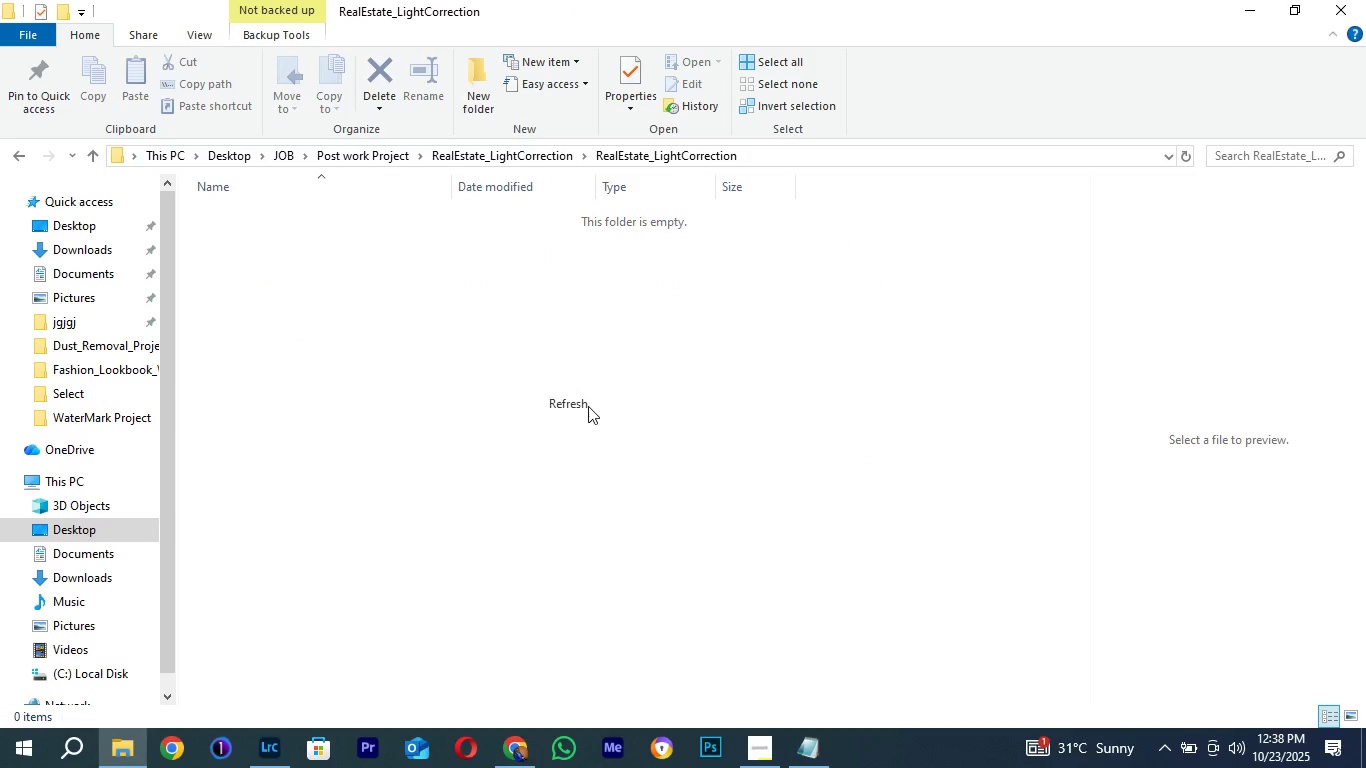 
left_click([588, 406])
 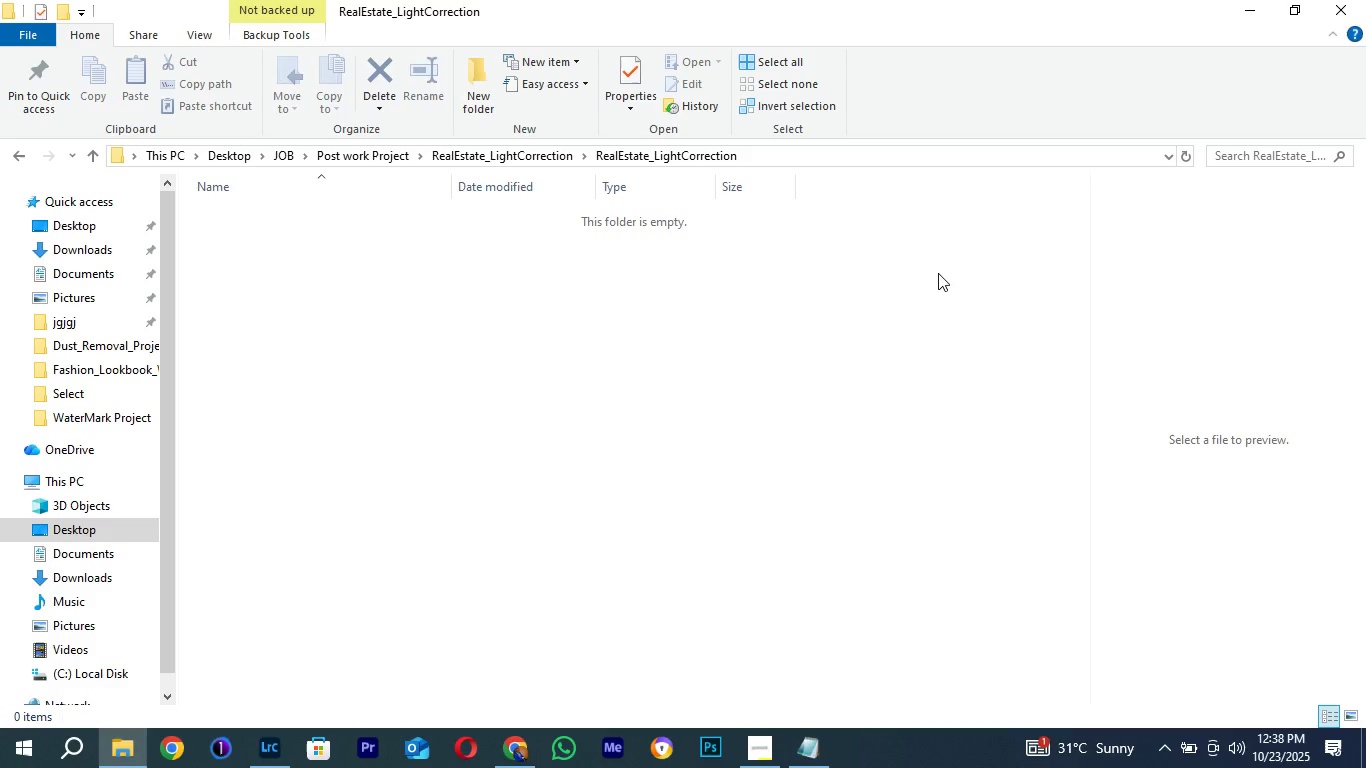 
wait(5.84)
 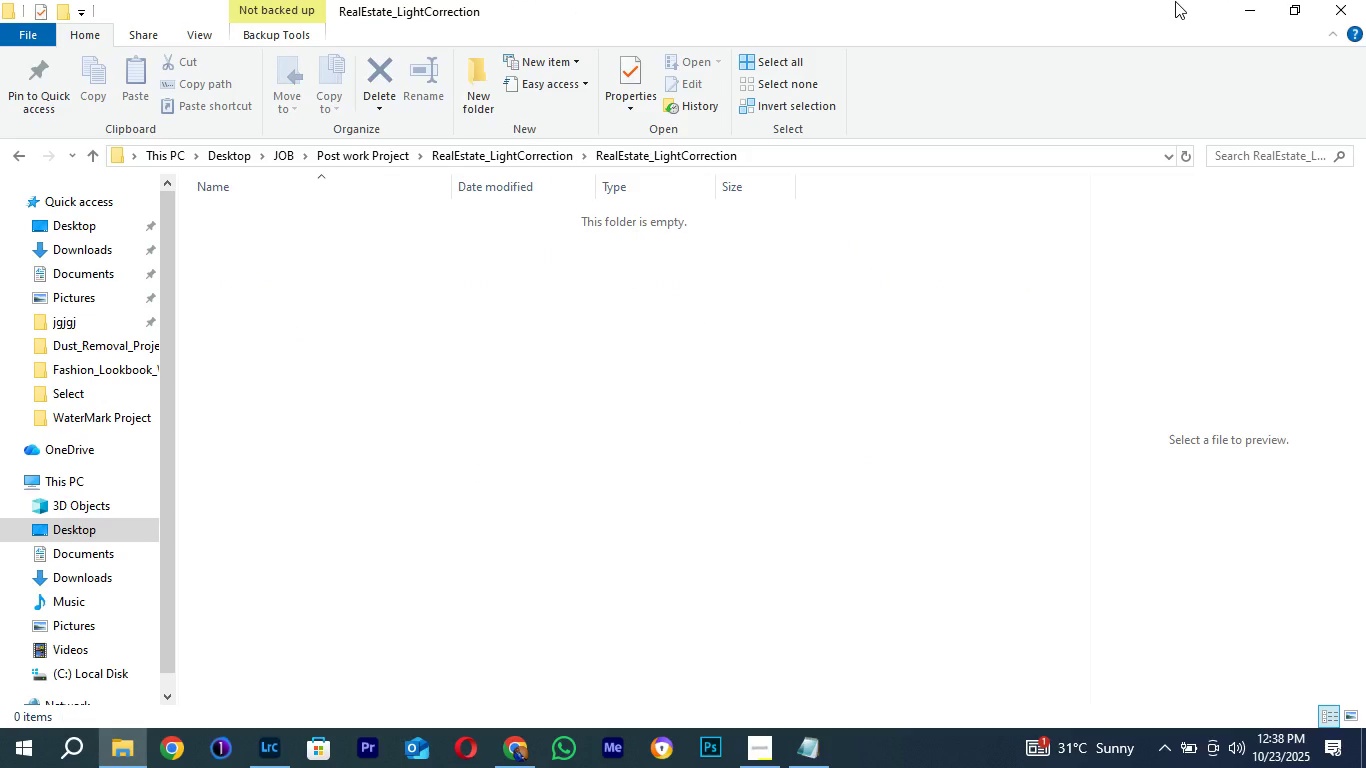 
right_click([691, 301])
 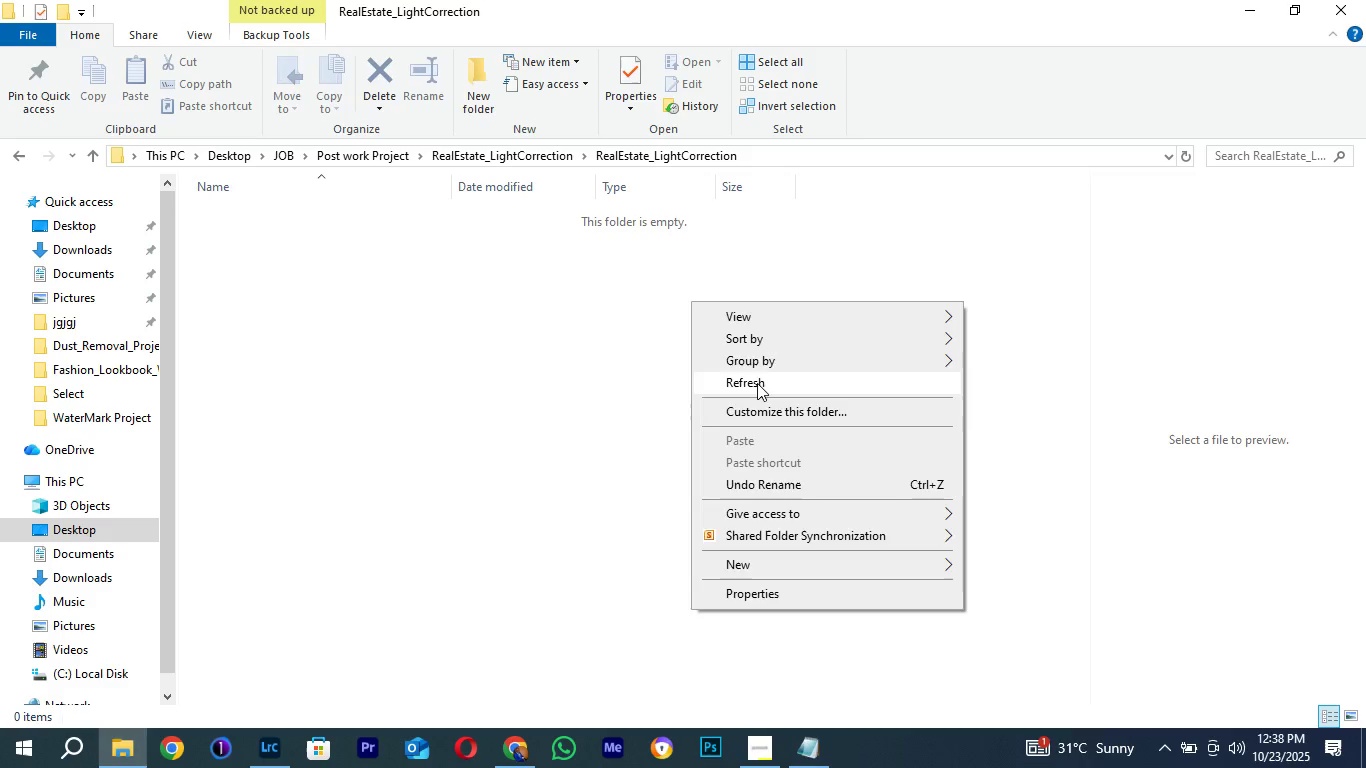 
left_click([757, 383])
 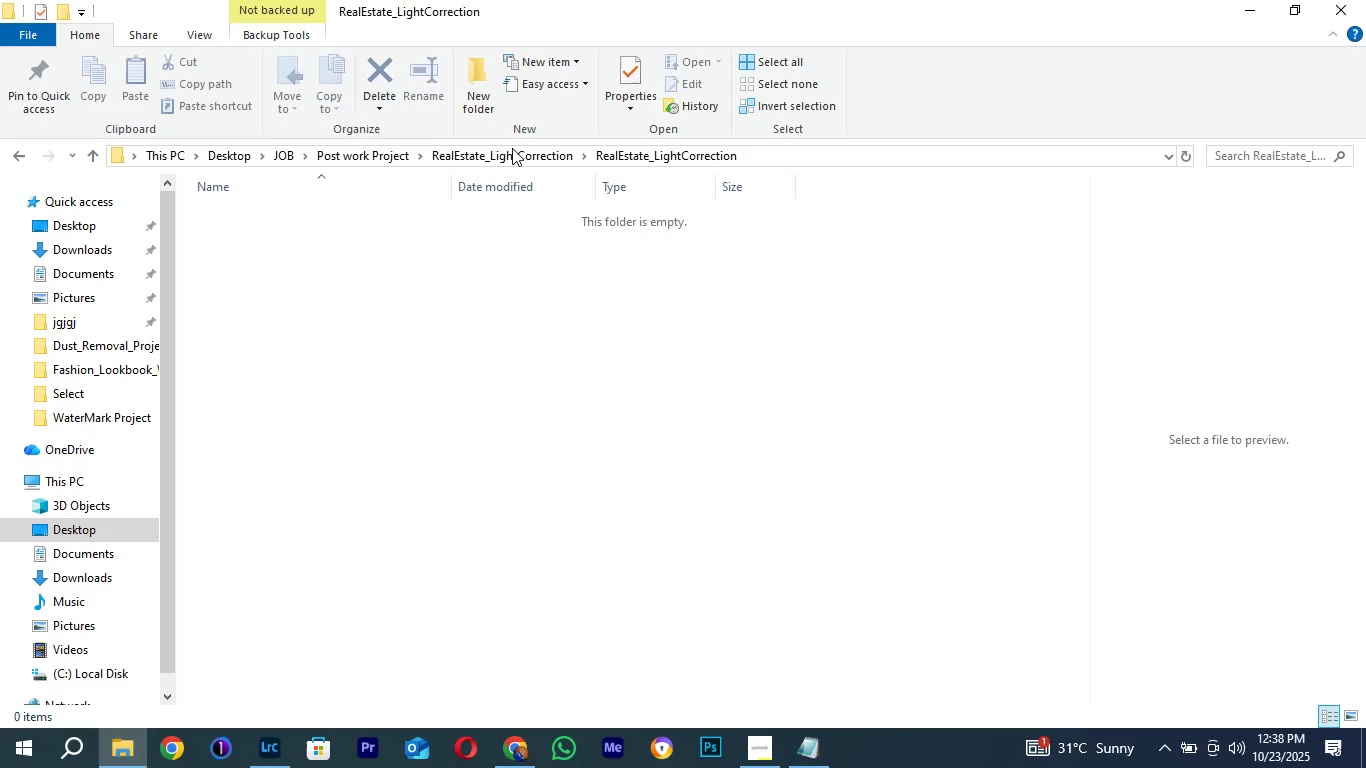 
left_click([510, 150])
 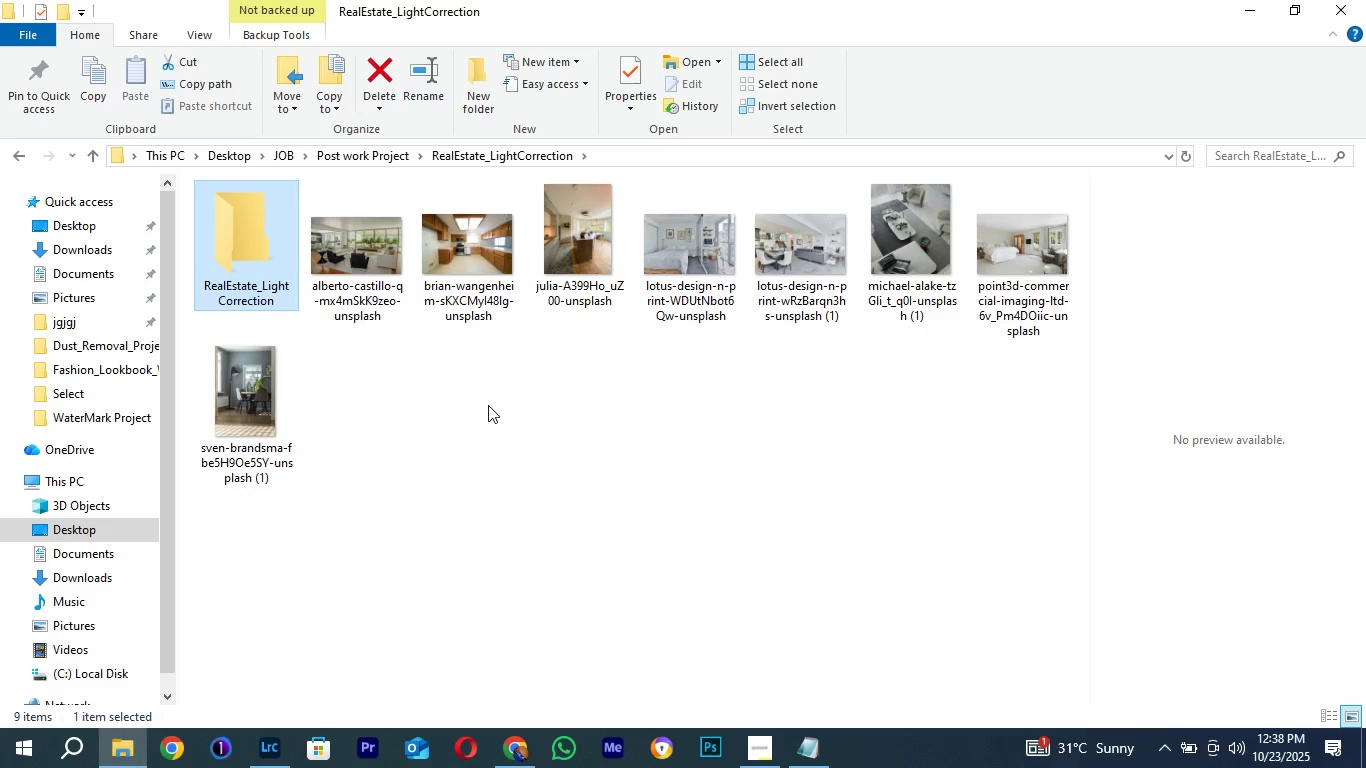 
left_click([488, 405])
 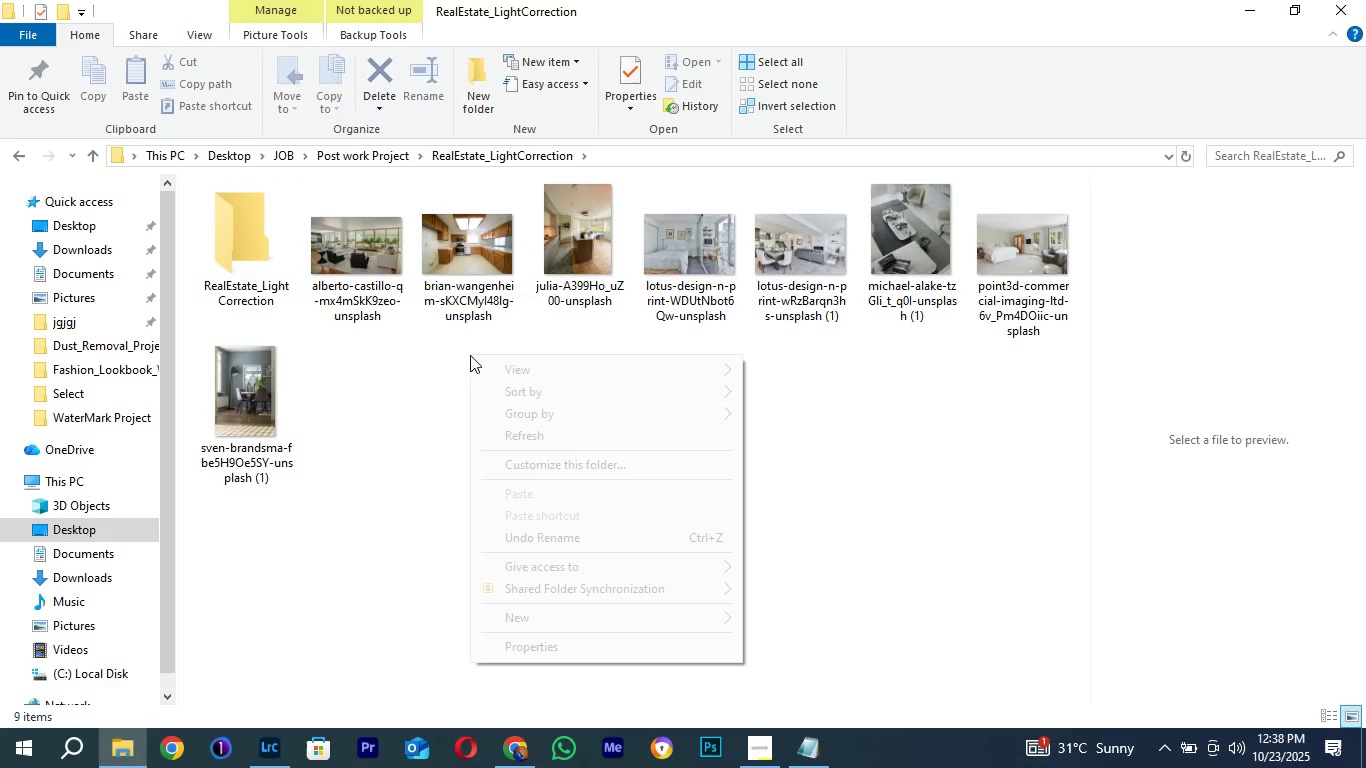 
right_click([470, 354])
 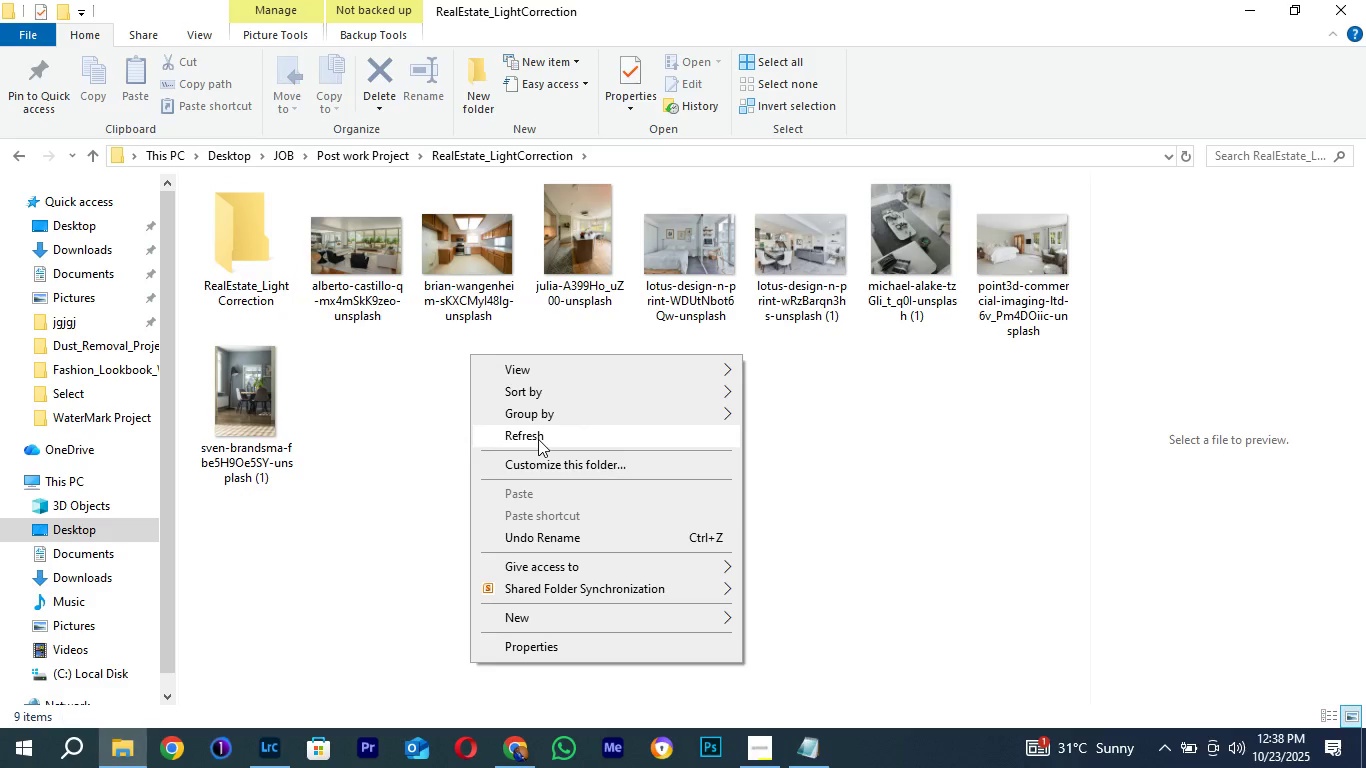 
double_click([534, 436])
 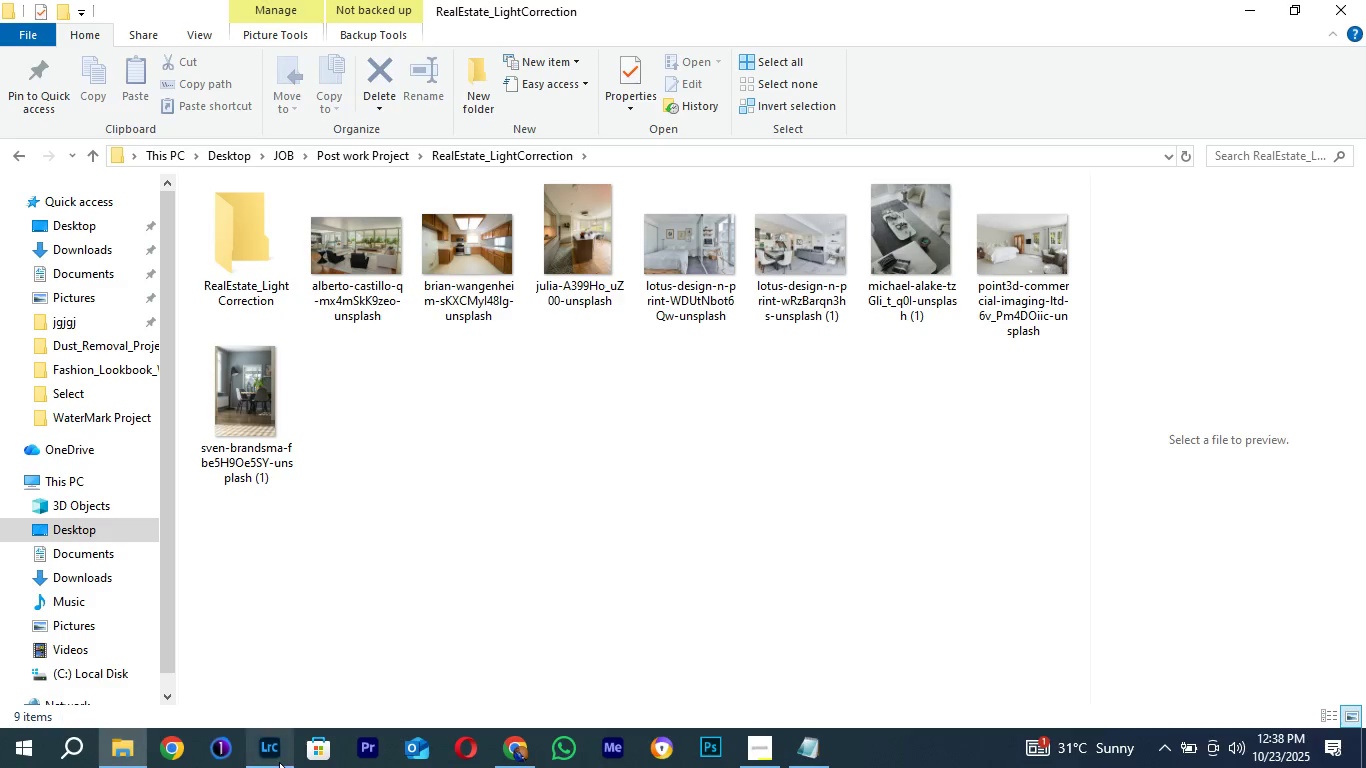 
left_click([279, 762])
 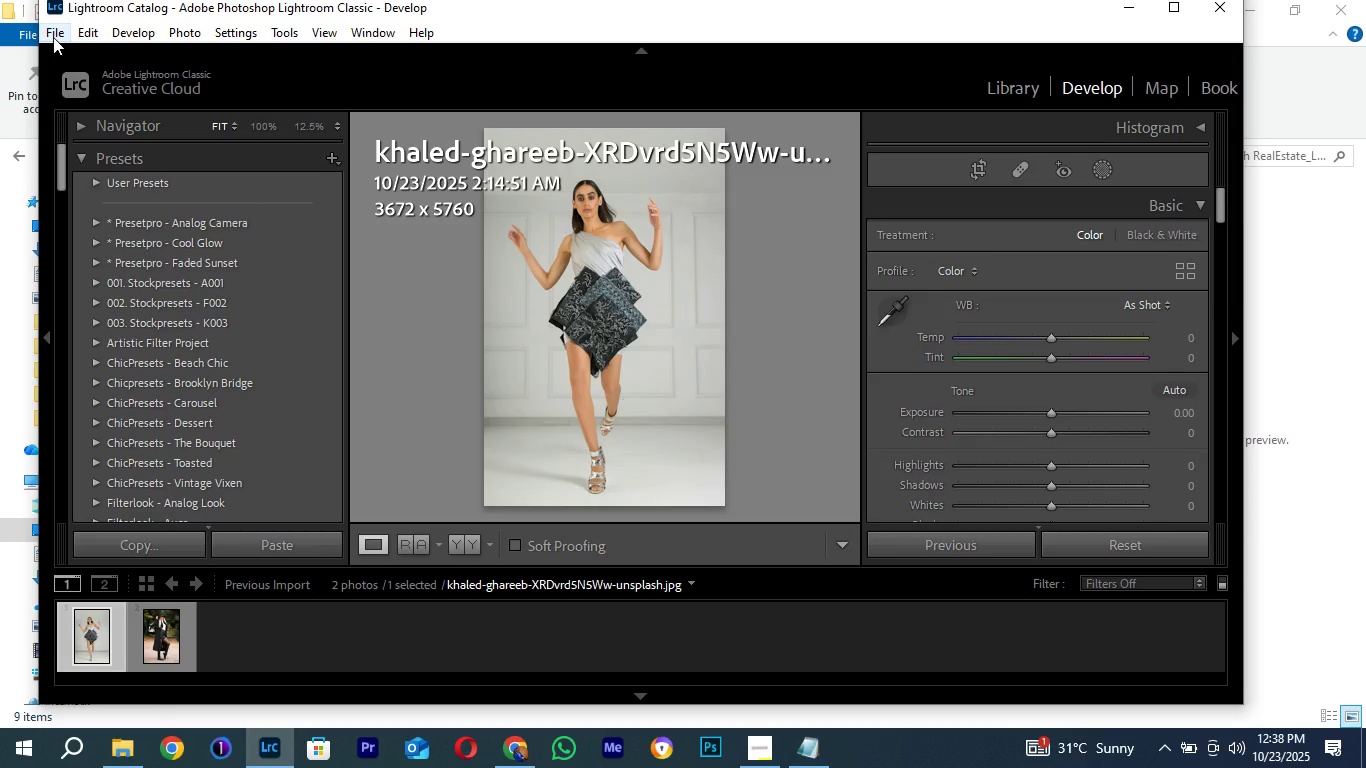 
left_click([53, 37])
 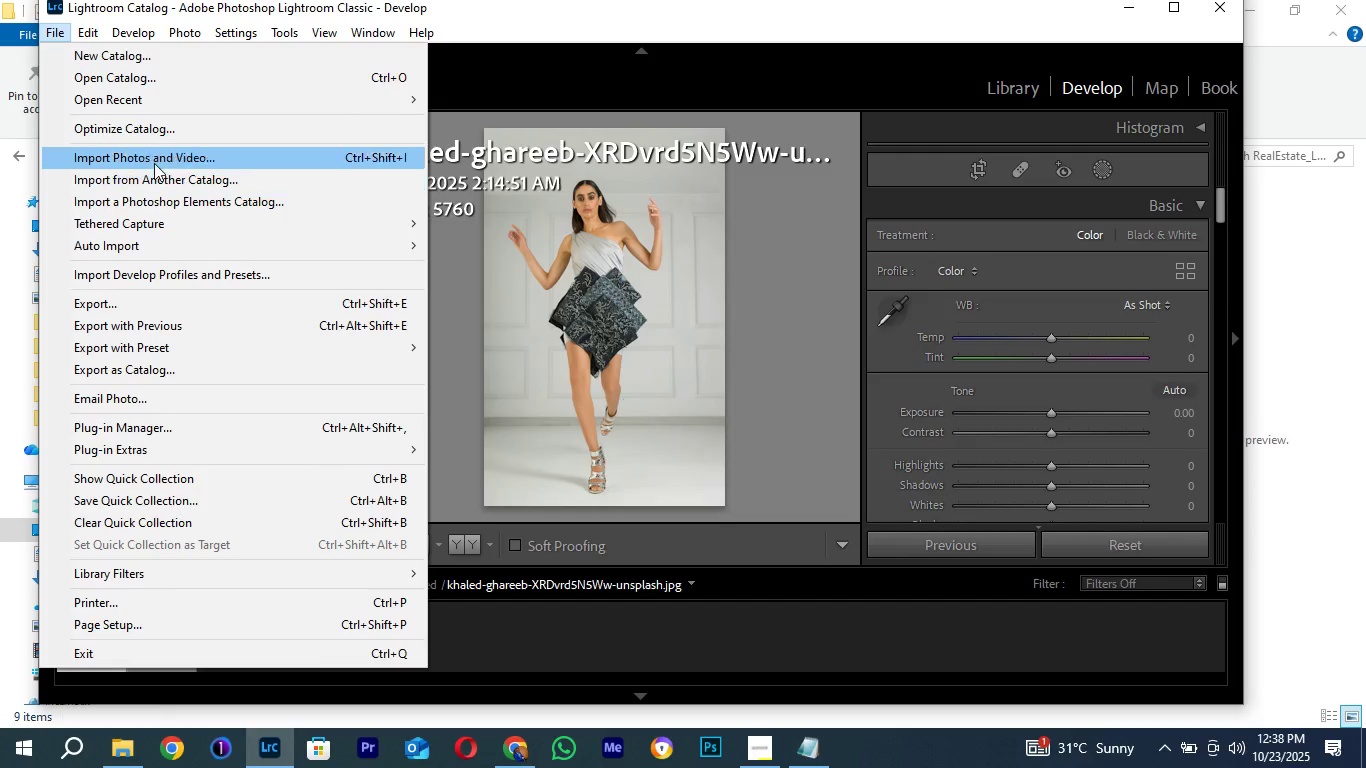 
left_click([154, 163])
 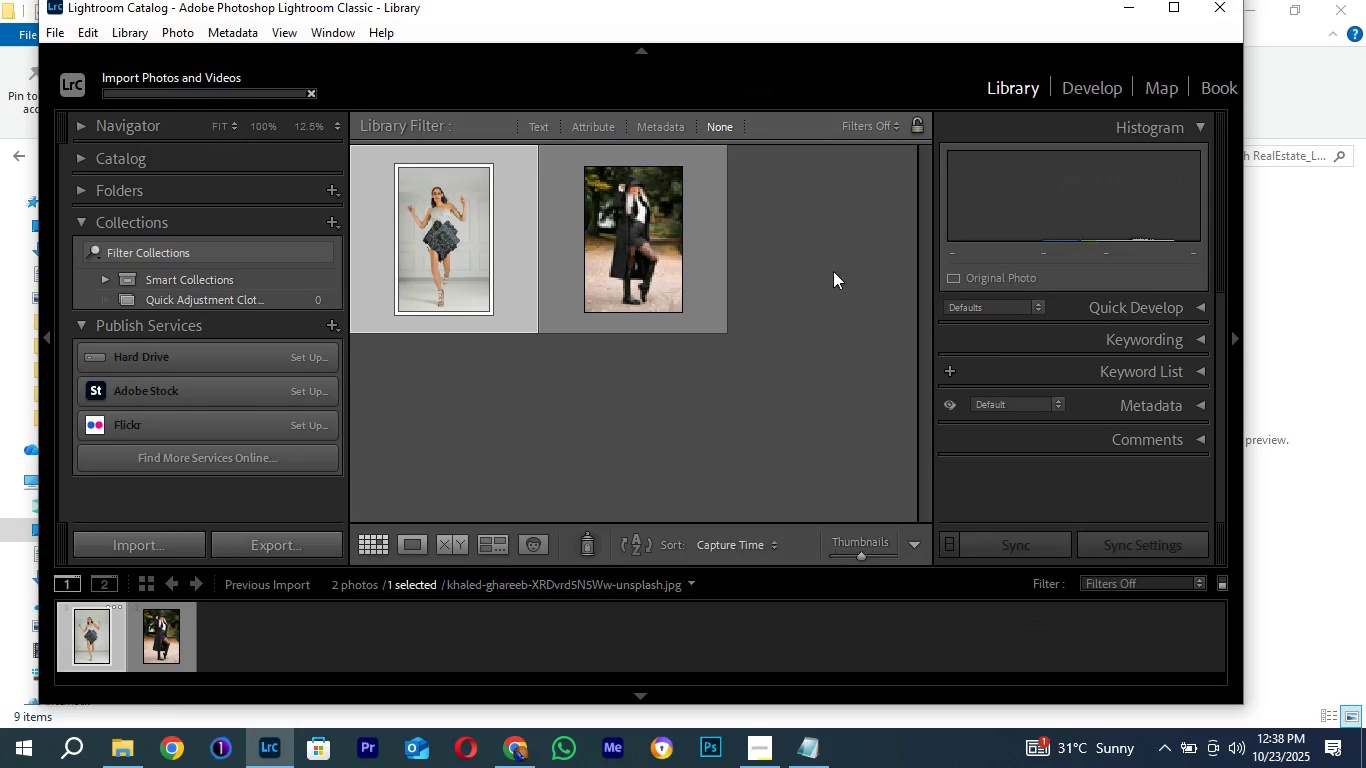 
wait(8.45)
 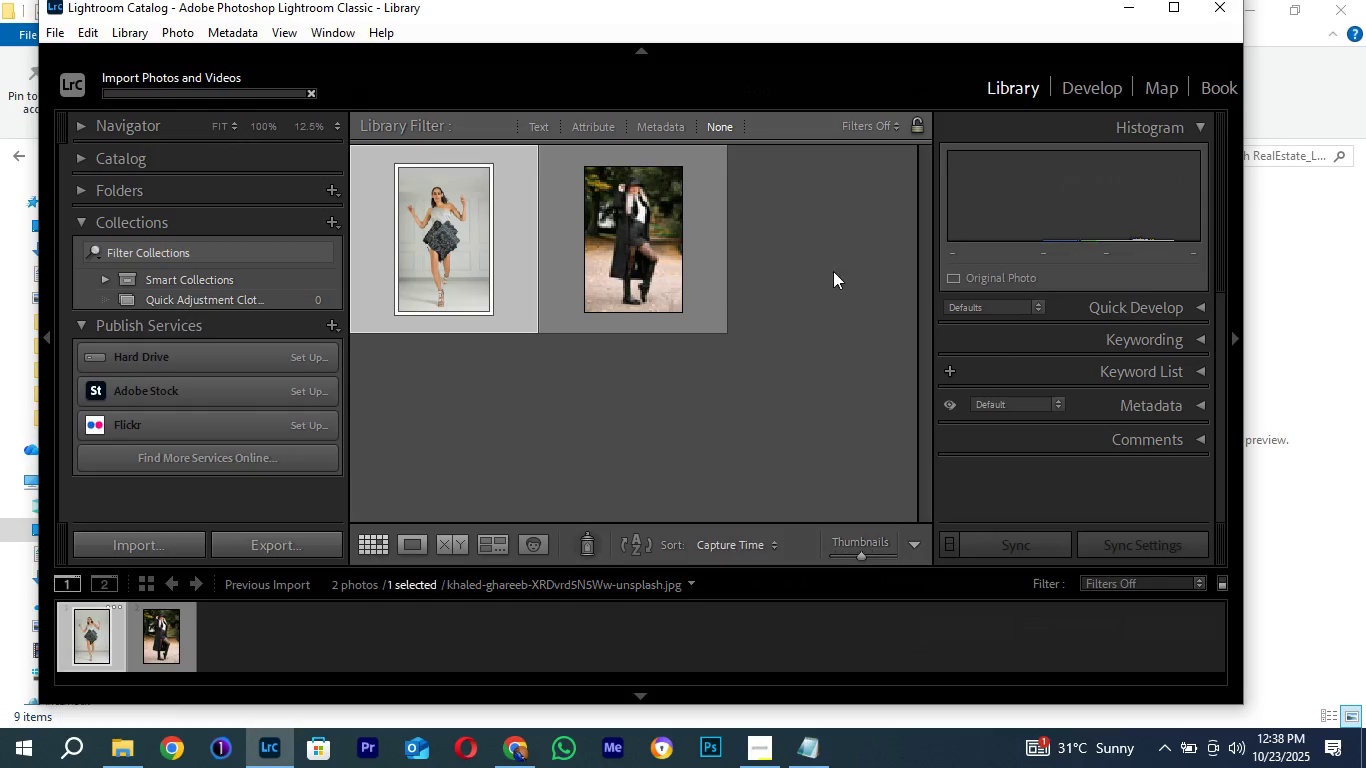 
scroll: coordinate [204, 409], scroll_direction: down, amount: 4.0
 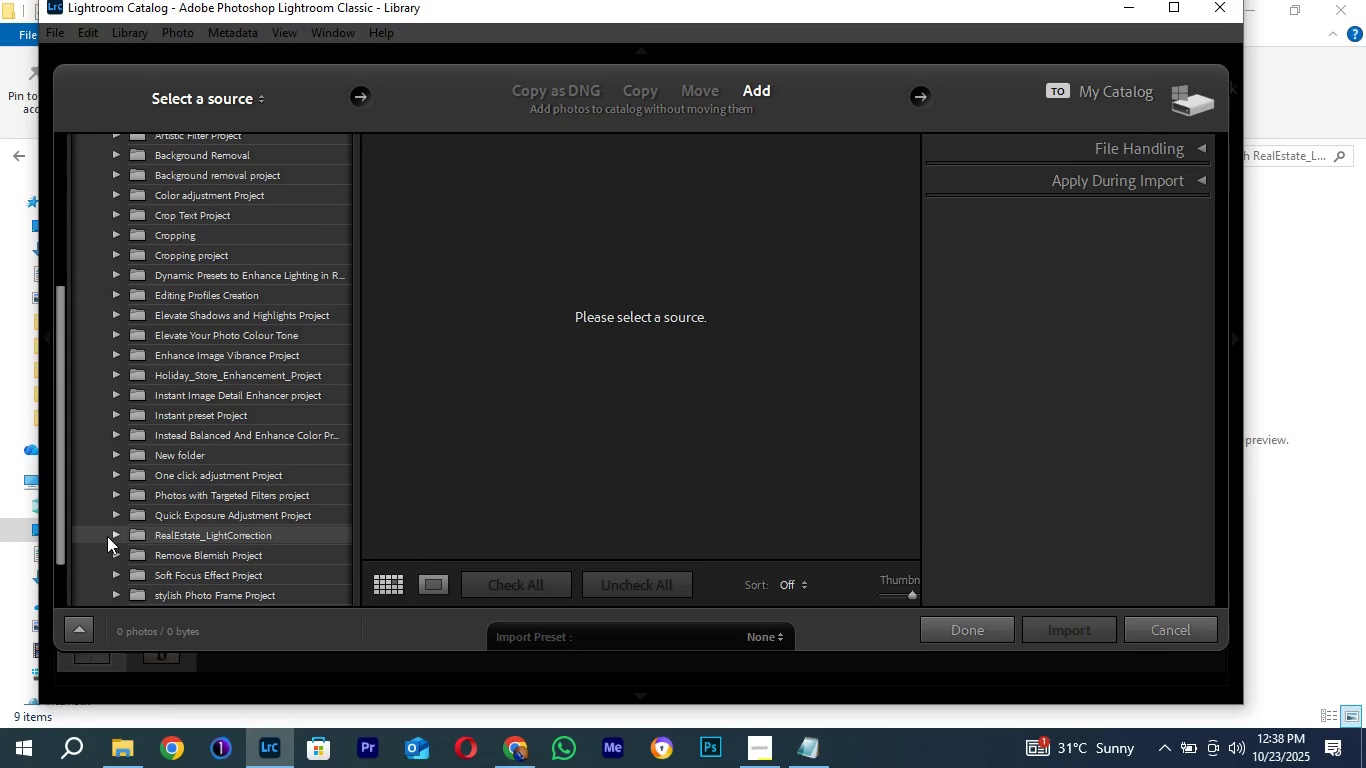 
left_click([107, 536])
 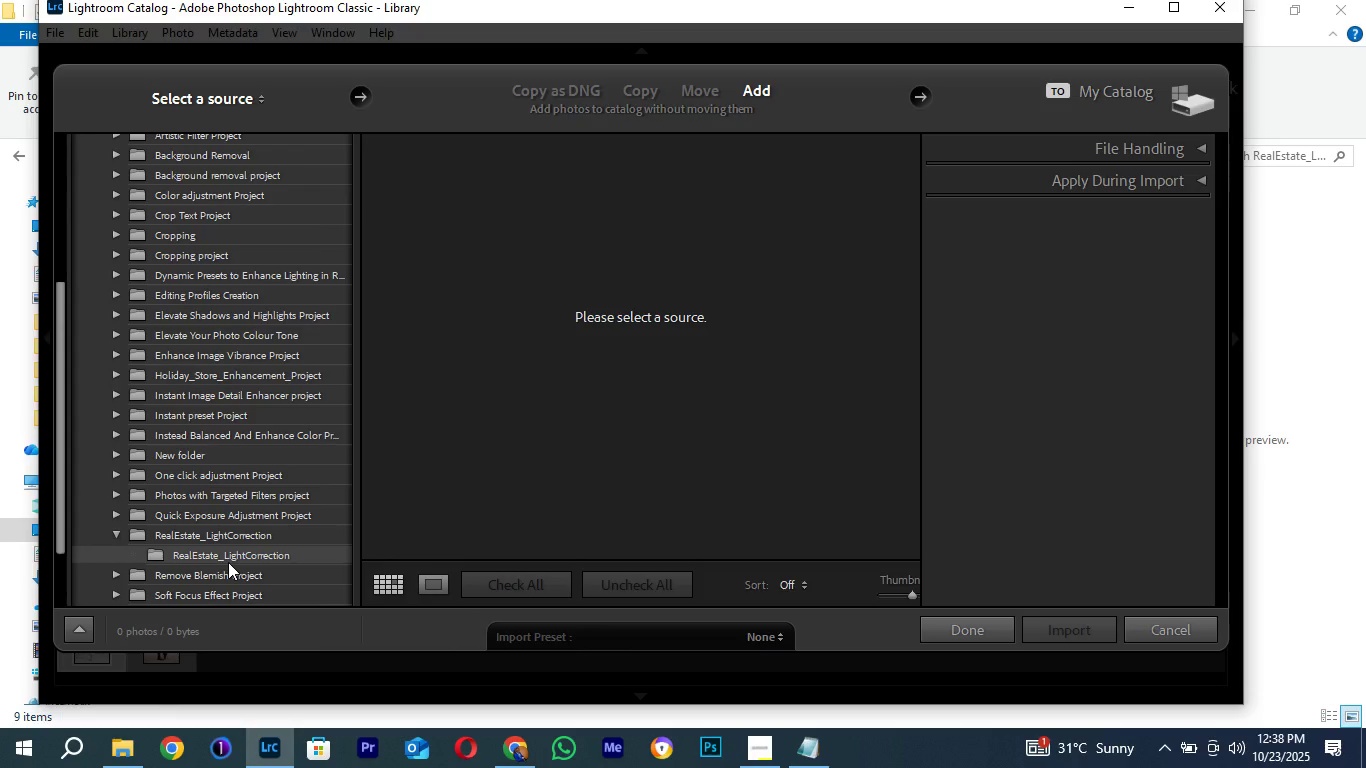 
left_click([228, 562])
 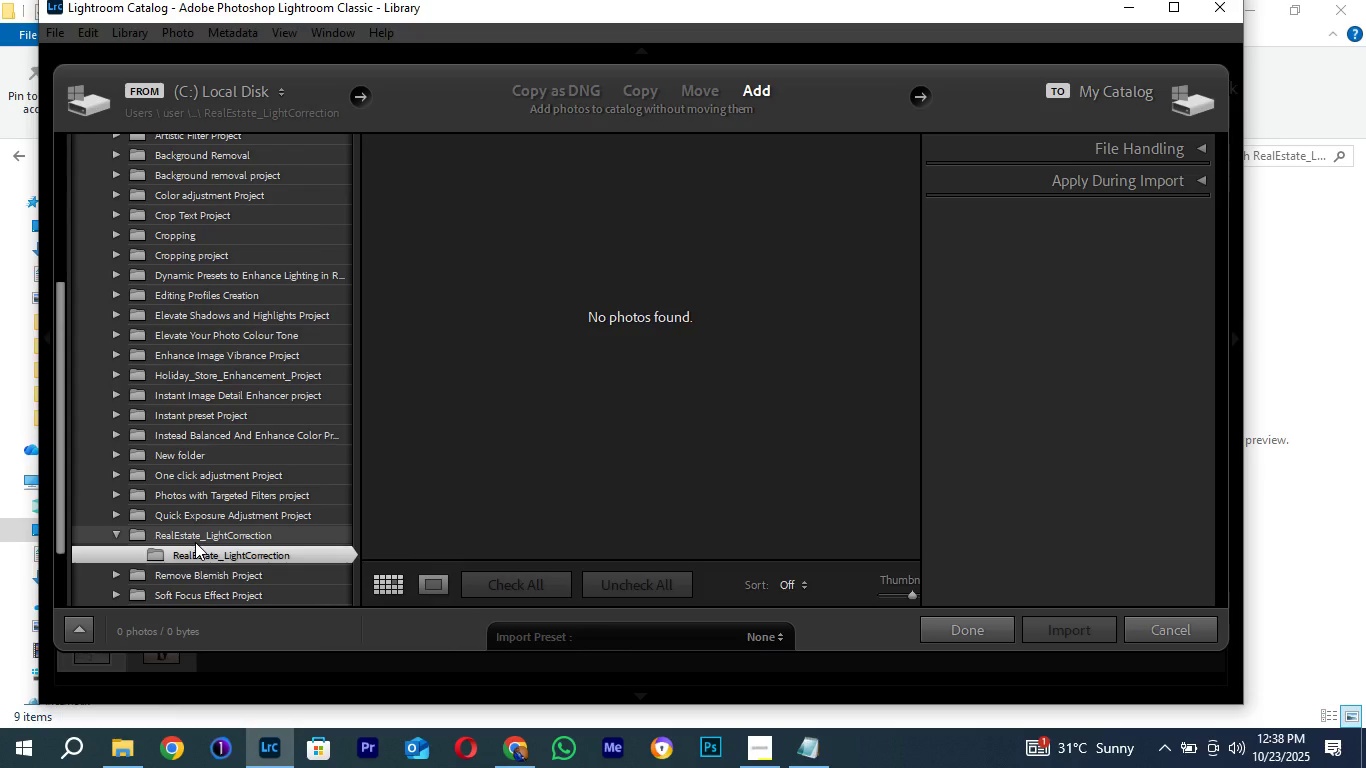 
left_click([195, 542])
 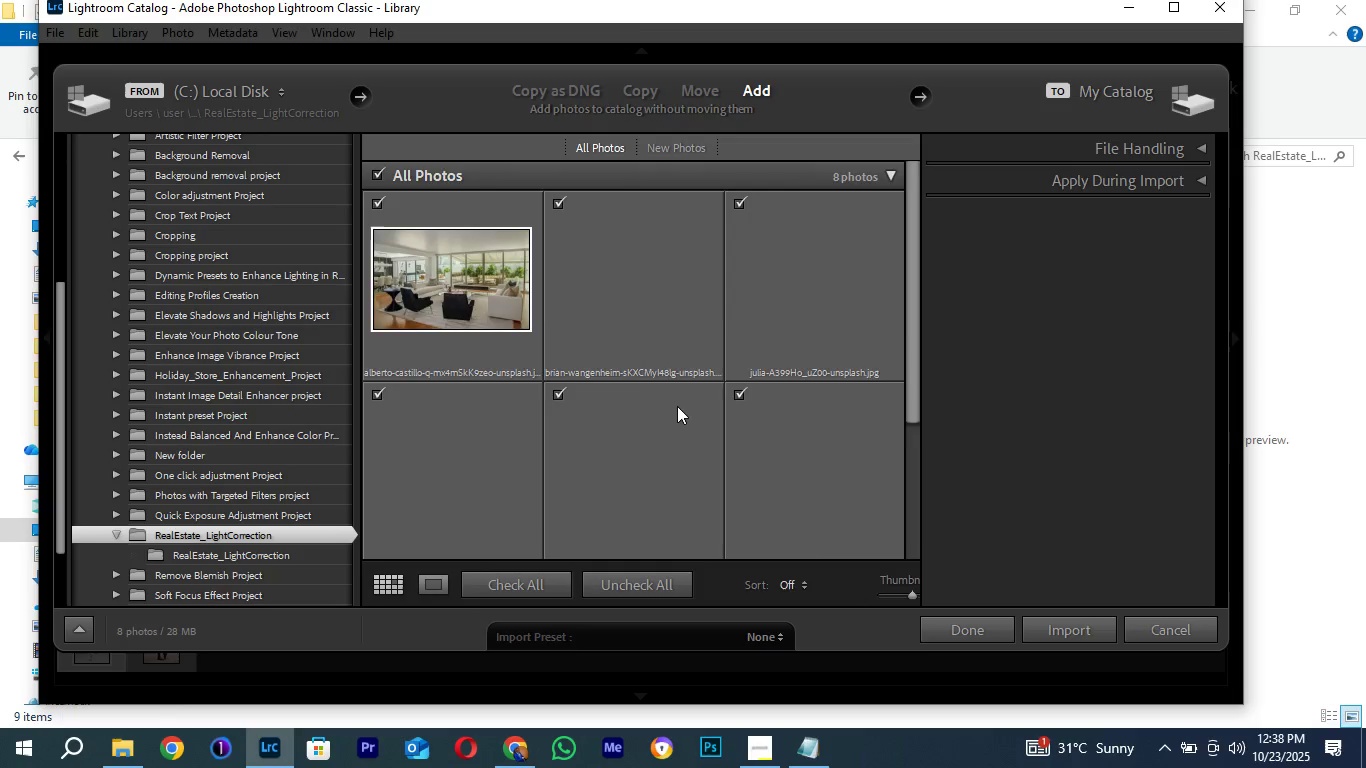 
scroll: coordinate [677, 406], scroll_direction: down, amount: 5.0
 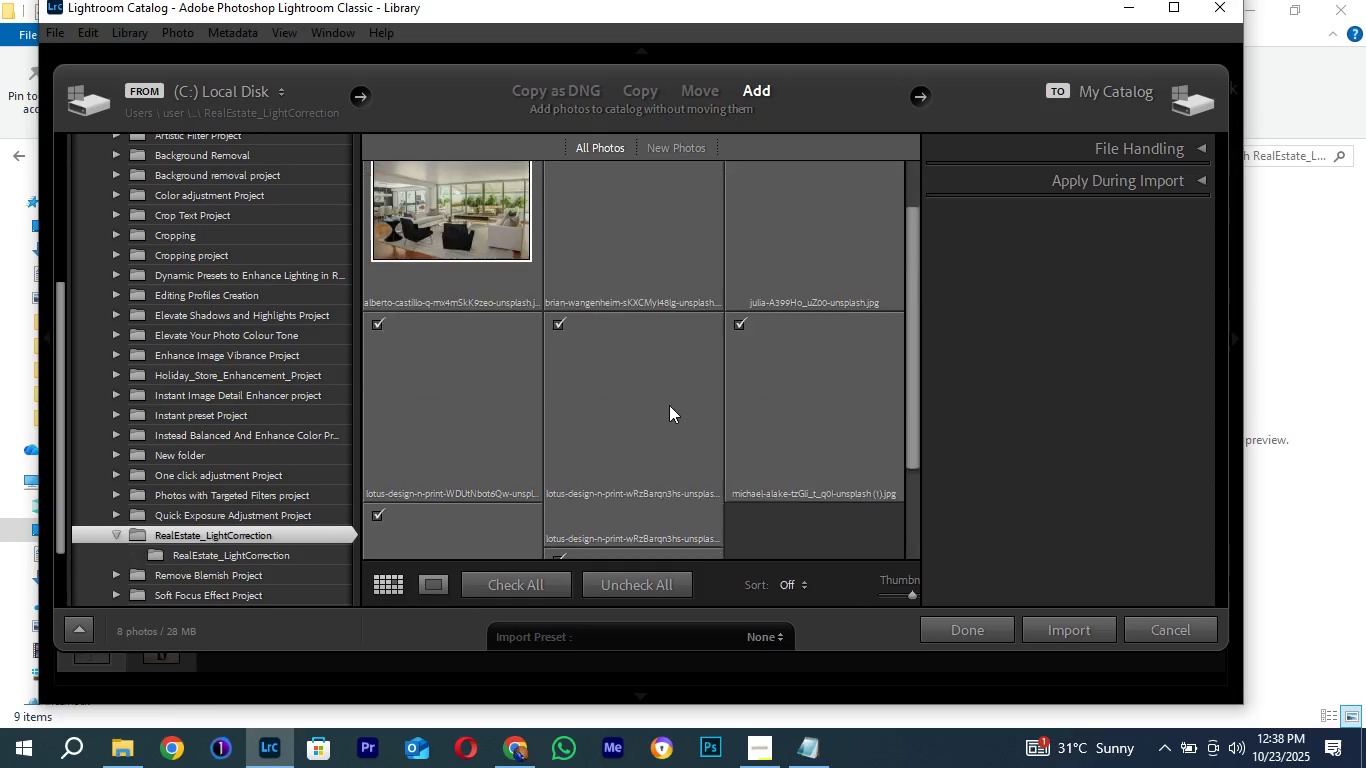 
scroll: coordinate [669, 405], scroll_direction: up, amount: 5.0
 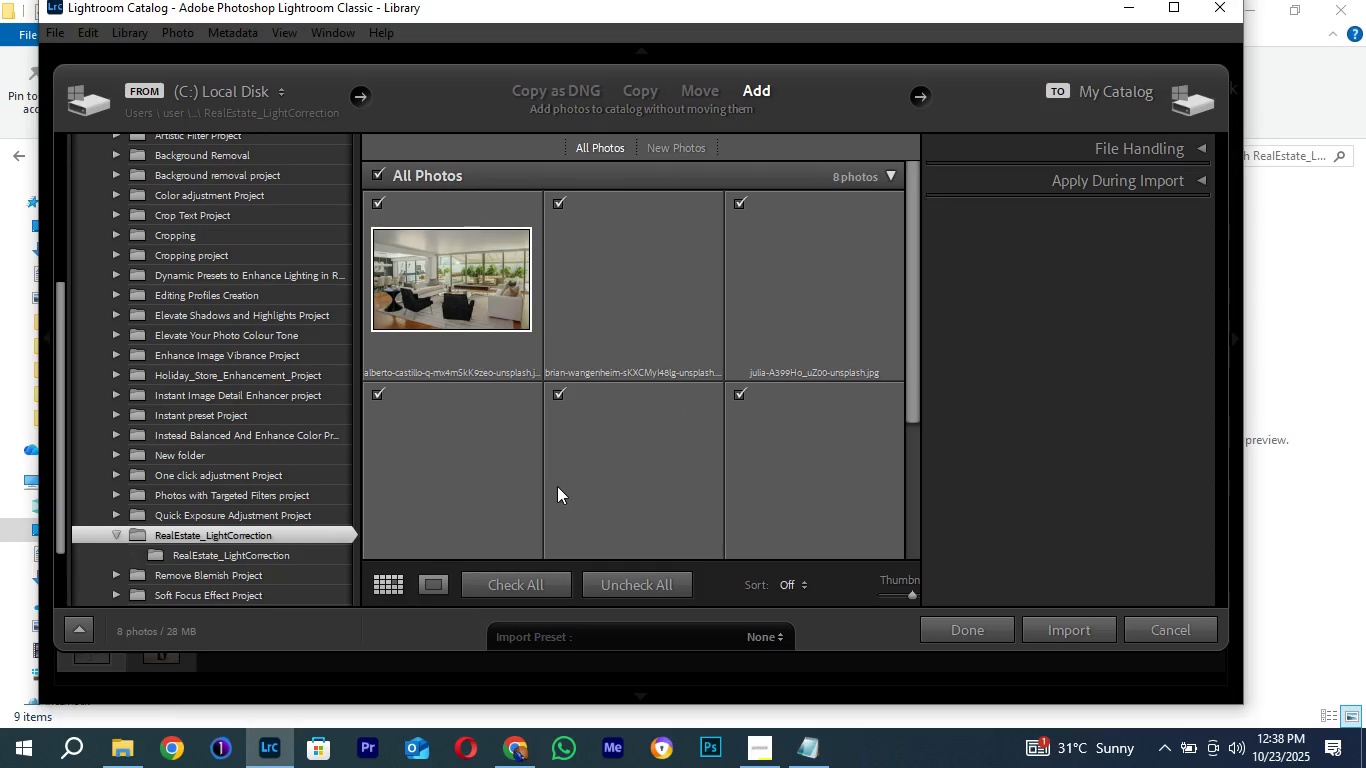 
scroll: coordinate [644, 483], scroll_direction: down, amount: 5.0
 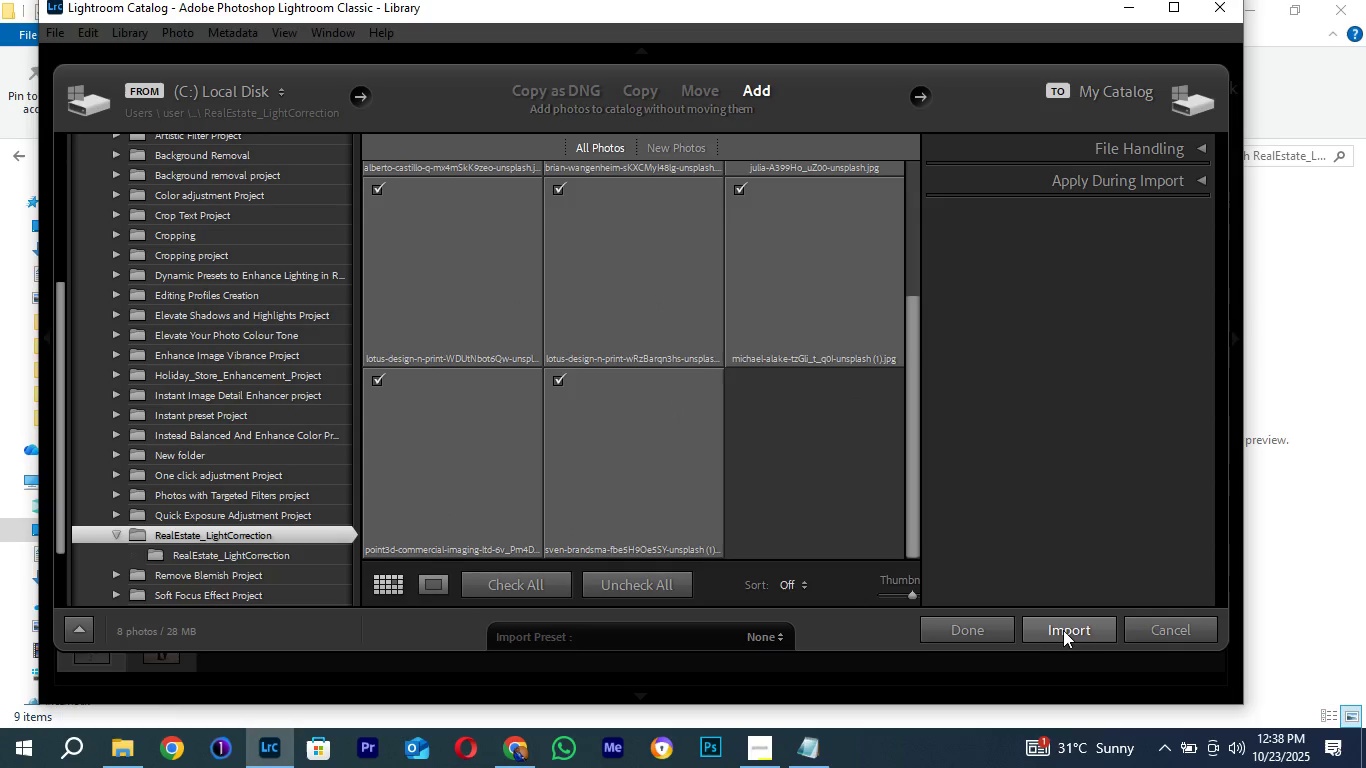 
left_click([1063, 630])
 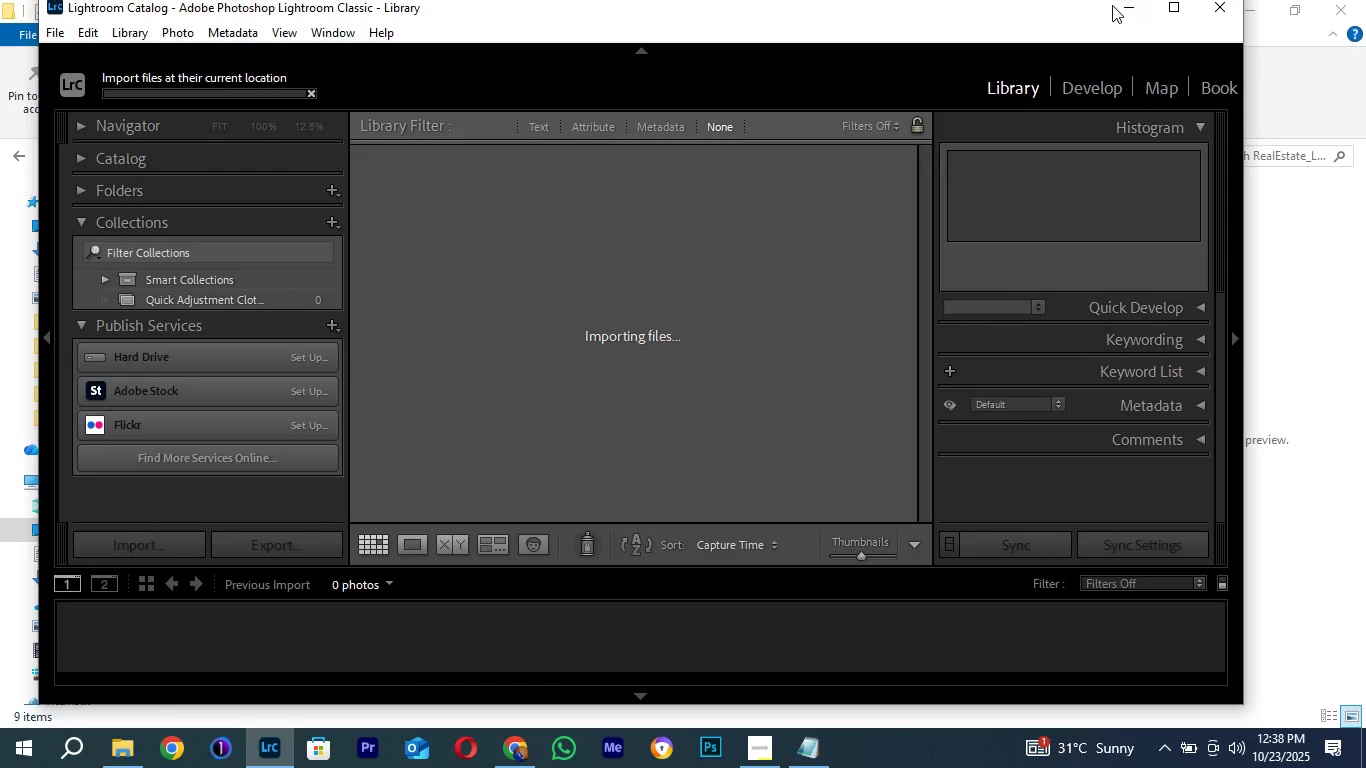 
left_click([1112, 5])
 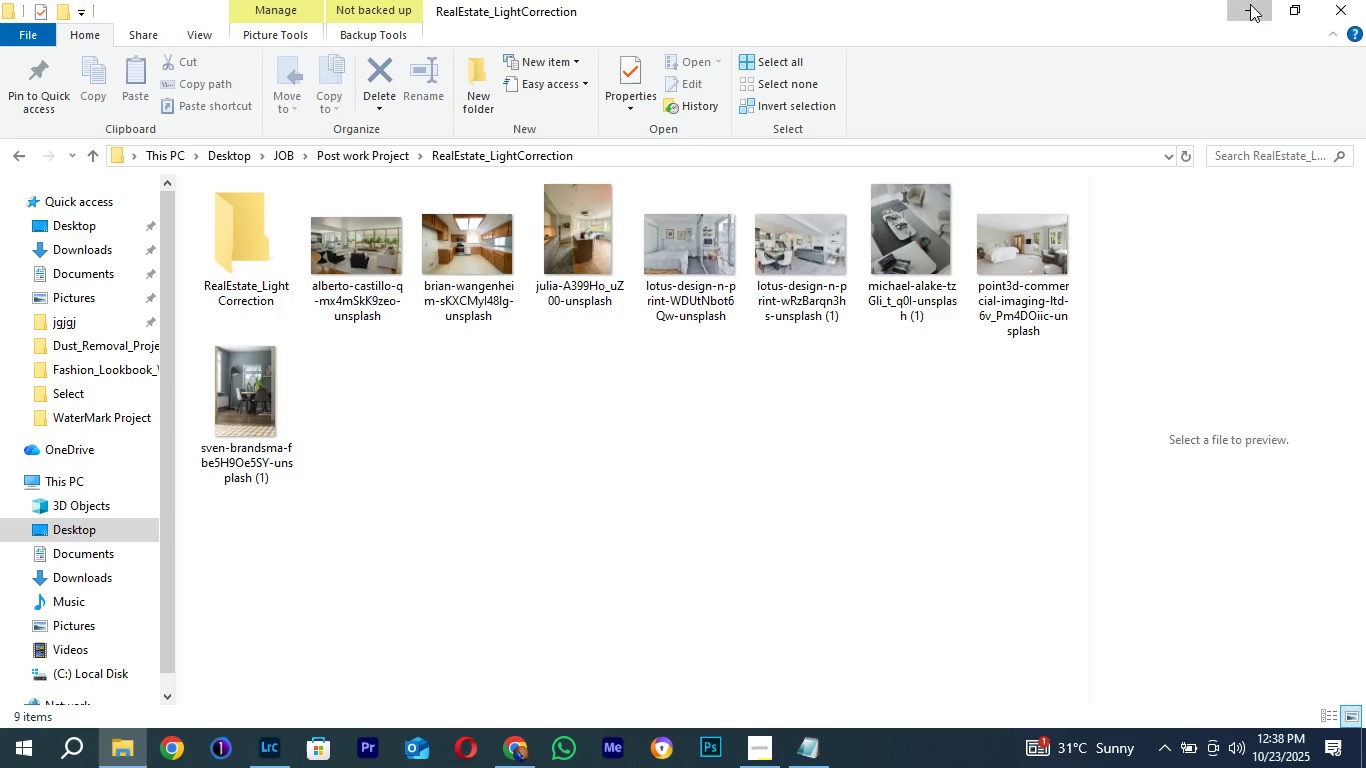 
left_click([1250, 4])
 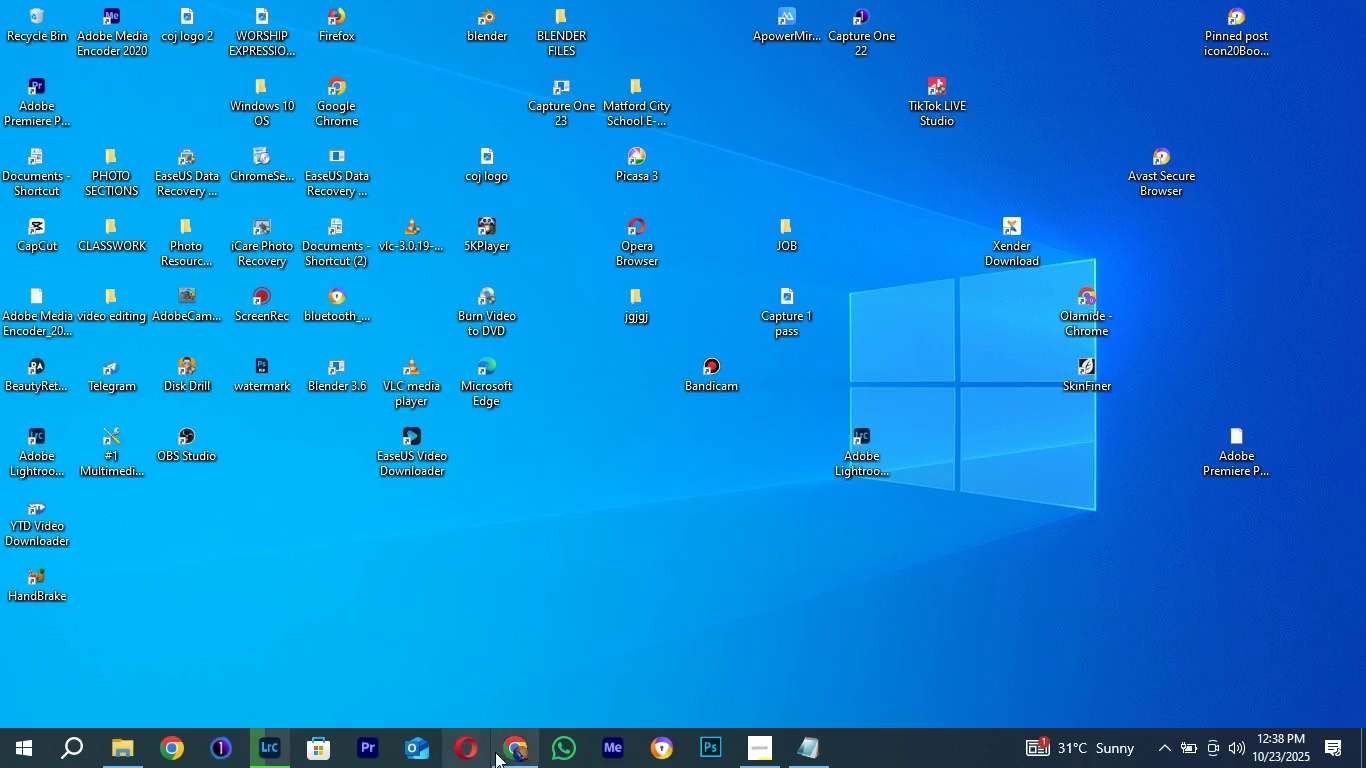 
left_click([495, 752])
 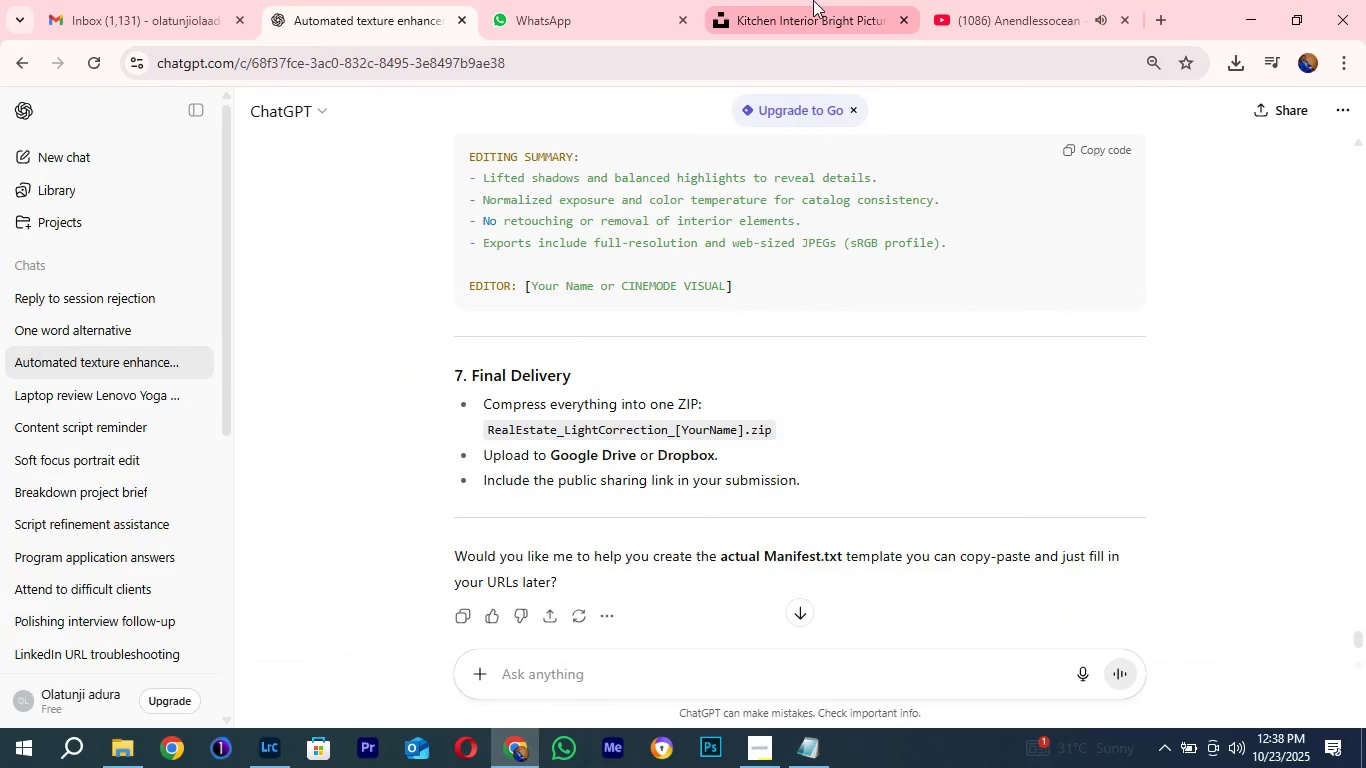 
left_click([813, 0])
 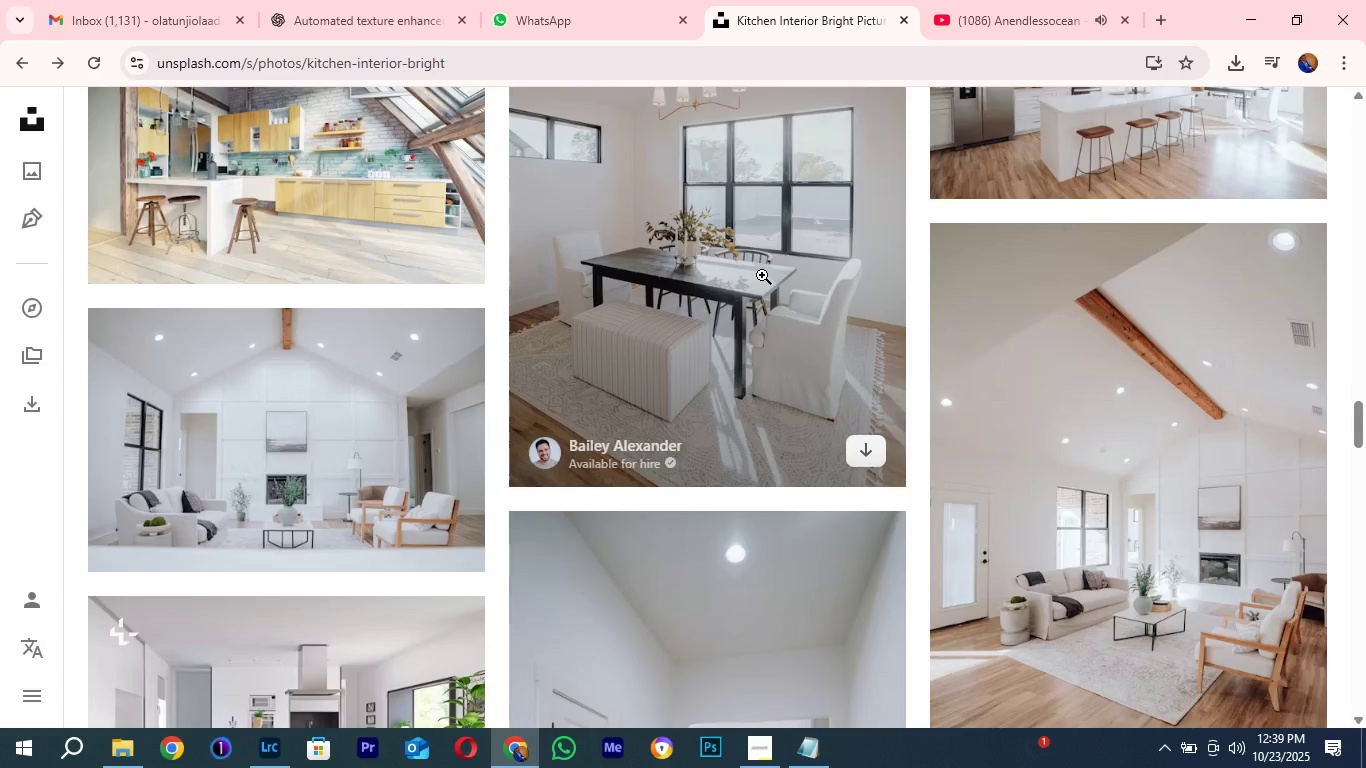 
scroll: coordinate [674, 326], scroll_direction: down, amount: 4.0
 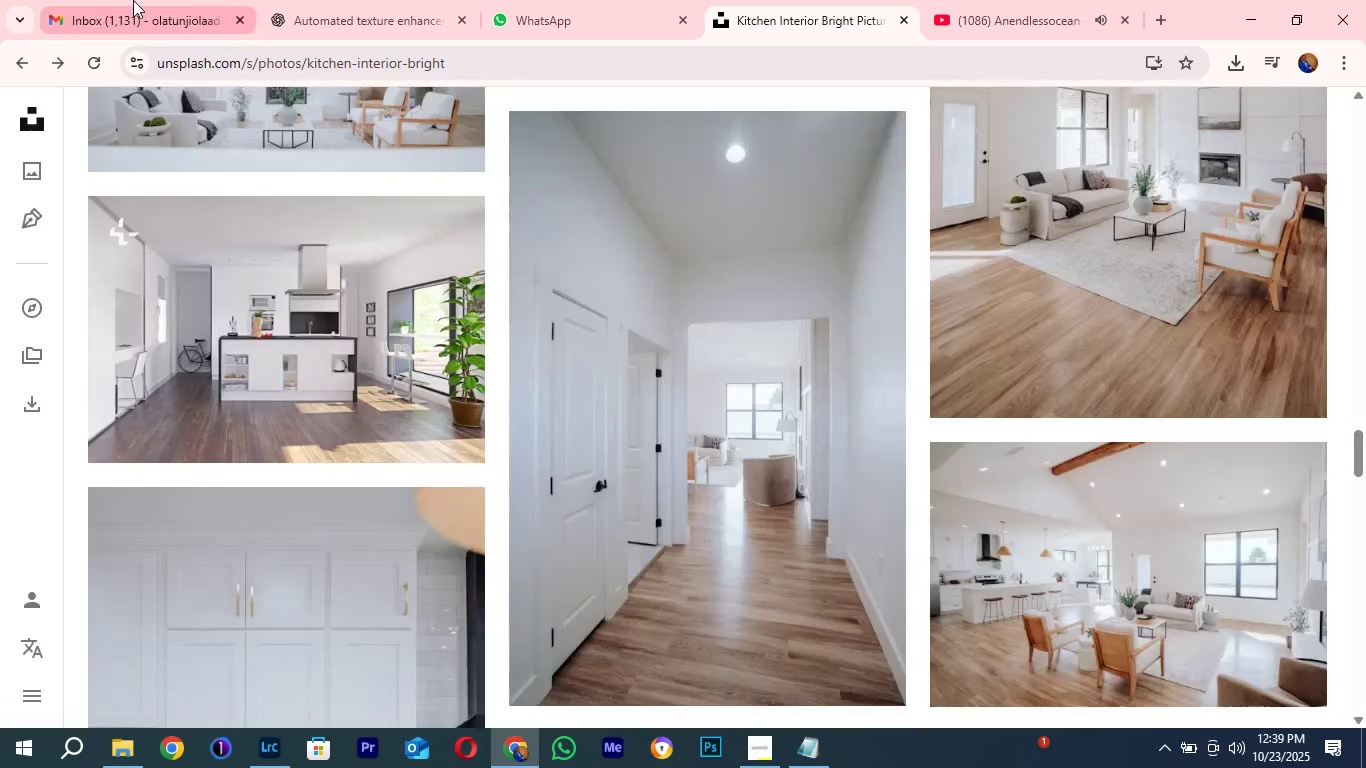 
left_click([133, 0])
 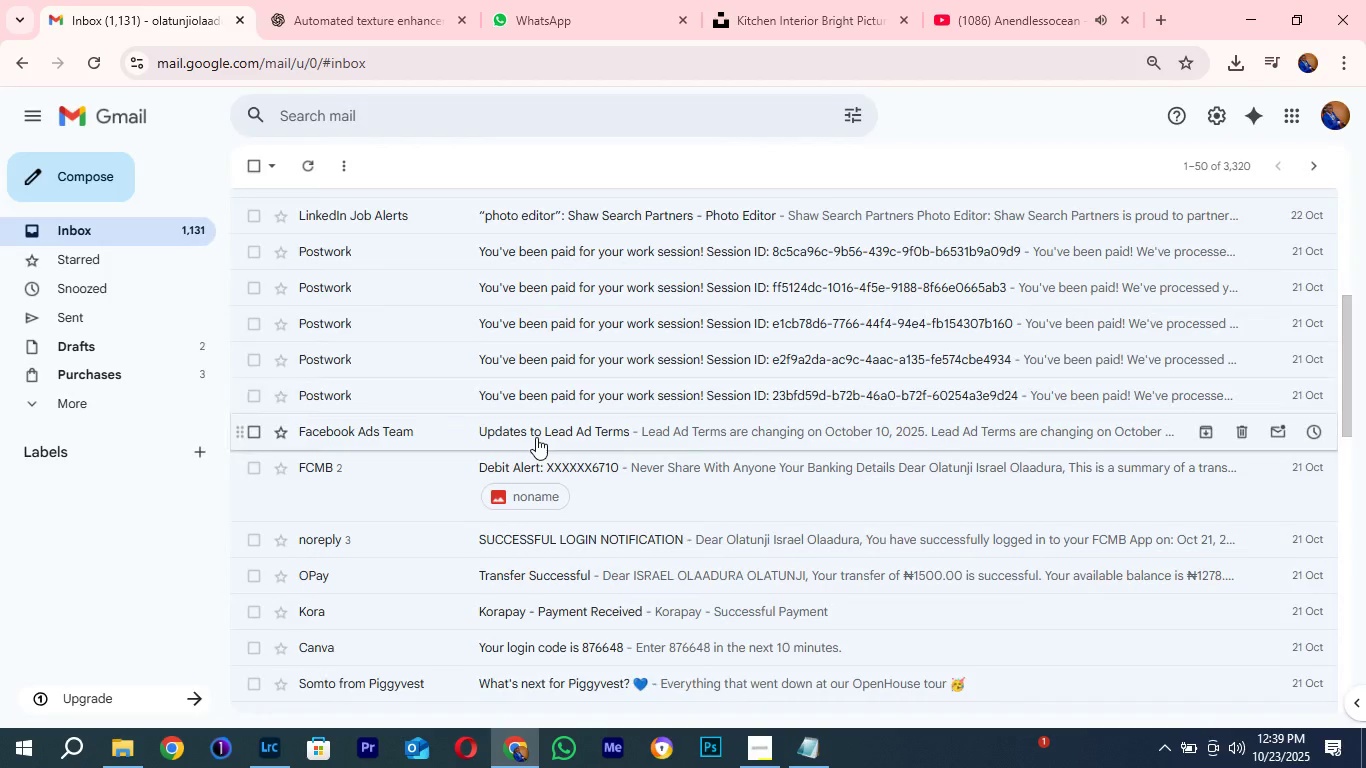 
scroll: coordinate [539, 440], scroll_direction: up, amount: 11.0
 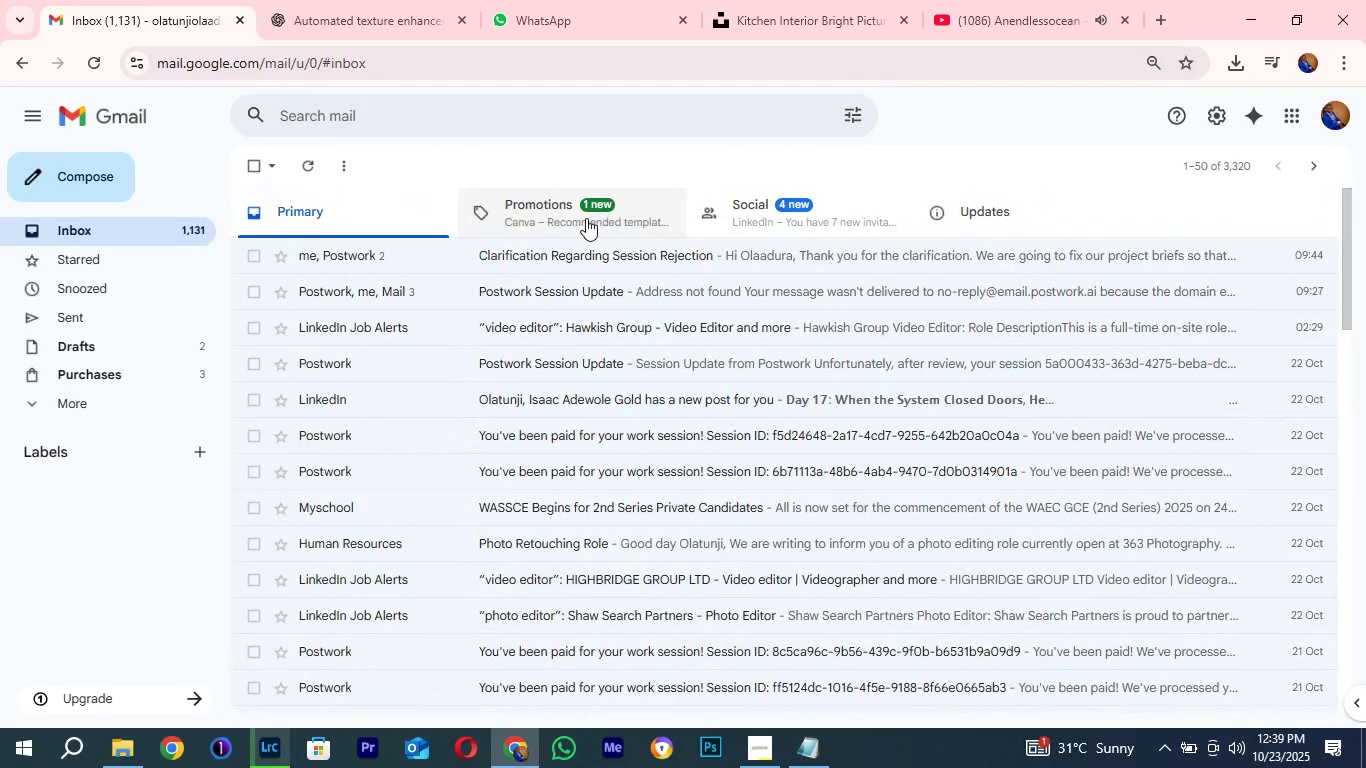 
left_click([586, 218])
 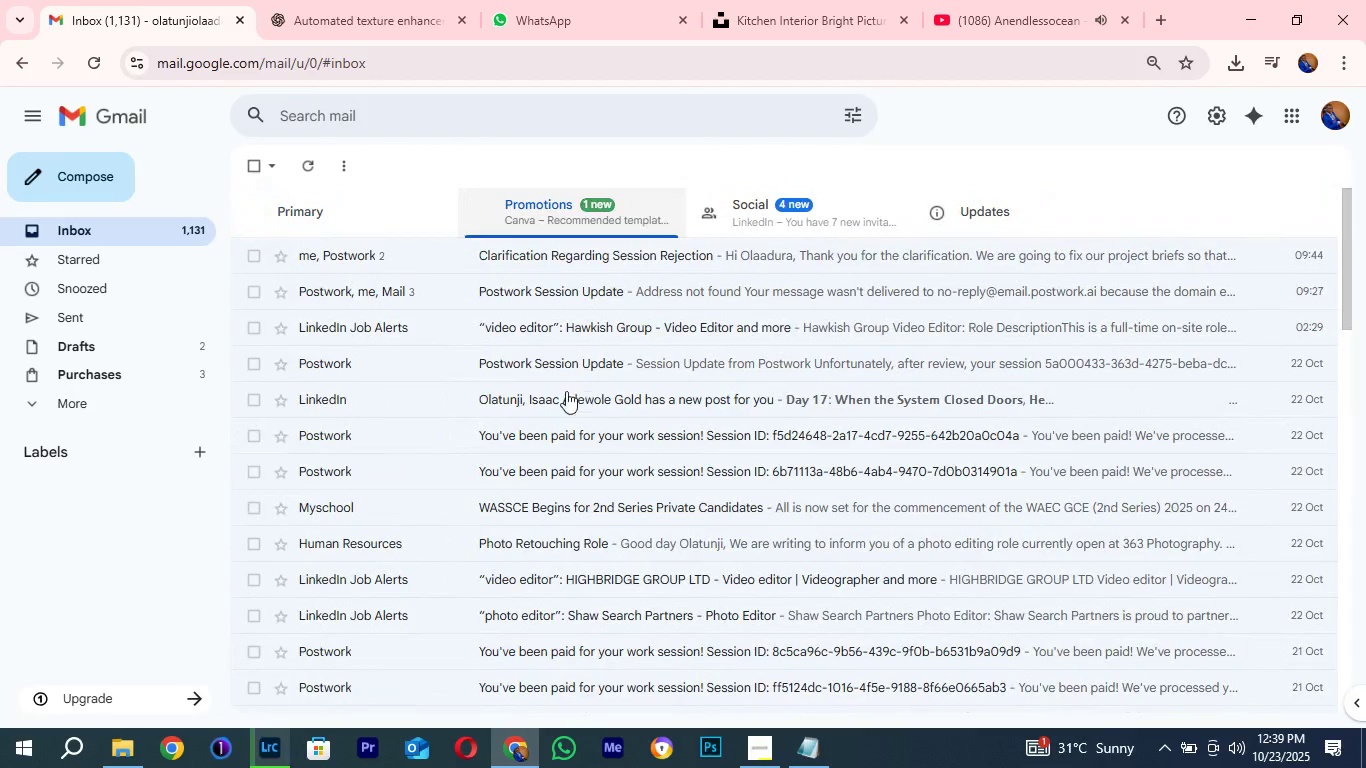 
mouse_move([564, 375])
 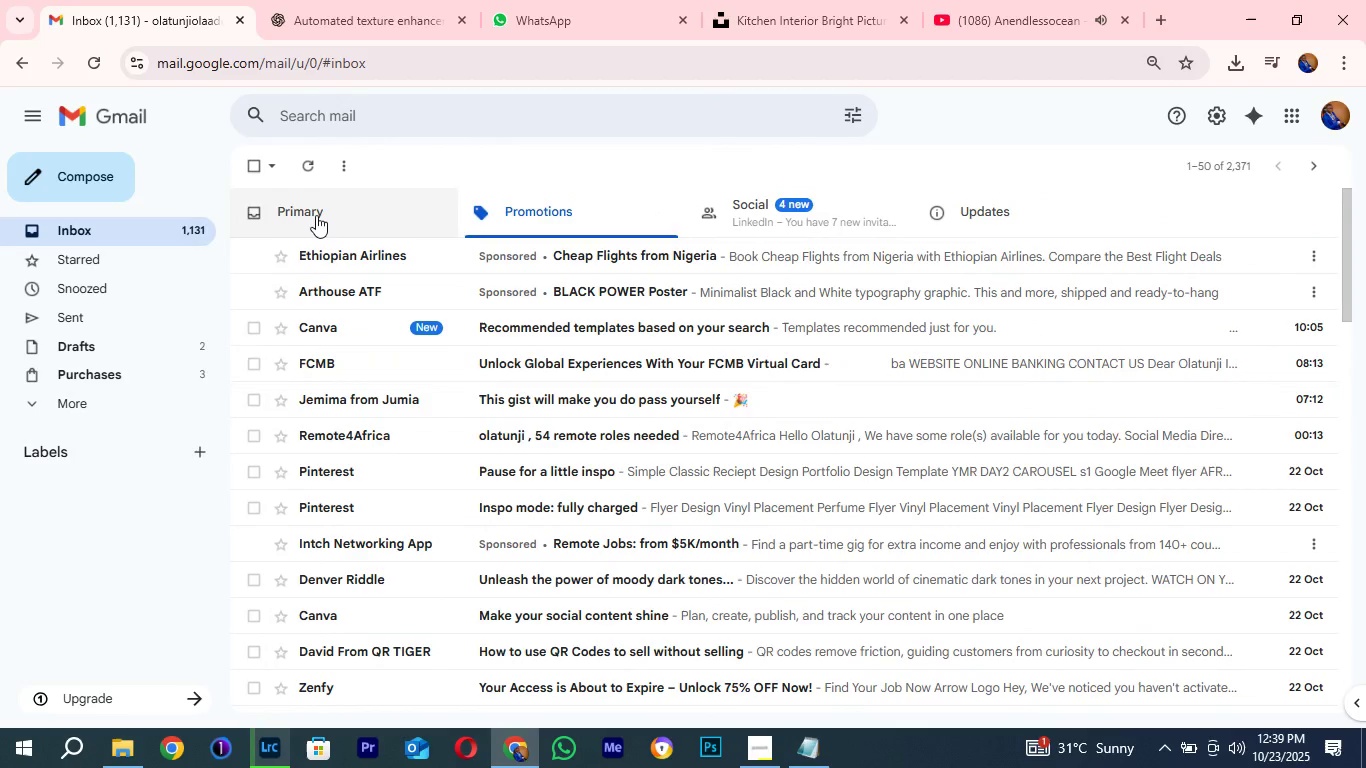 
left_click([316, 215])
 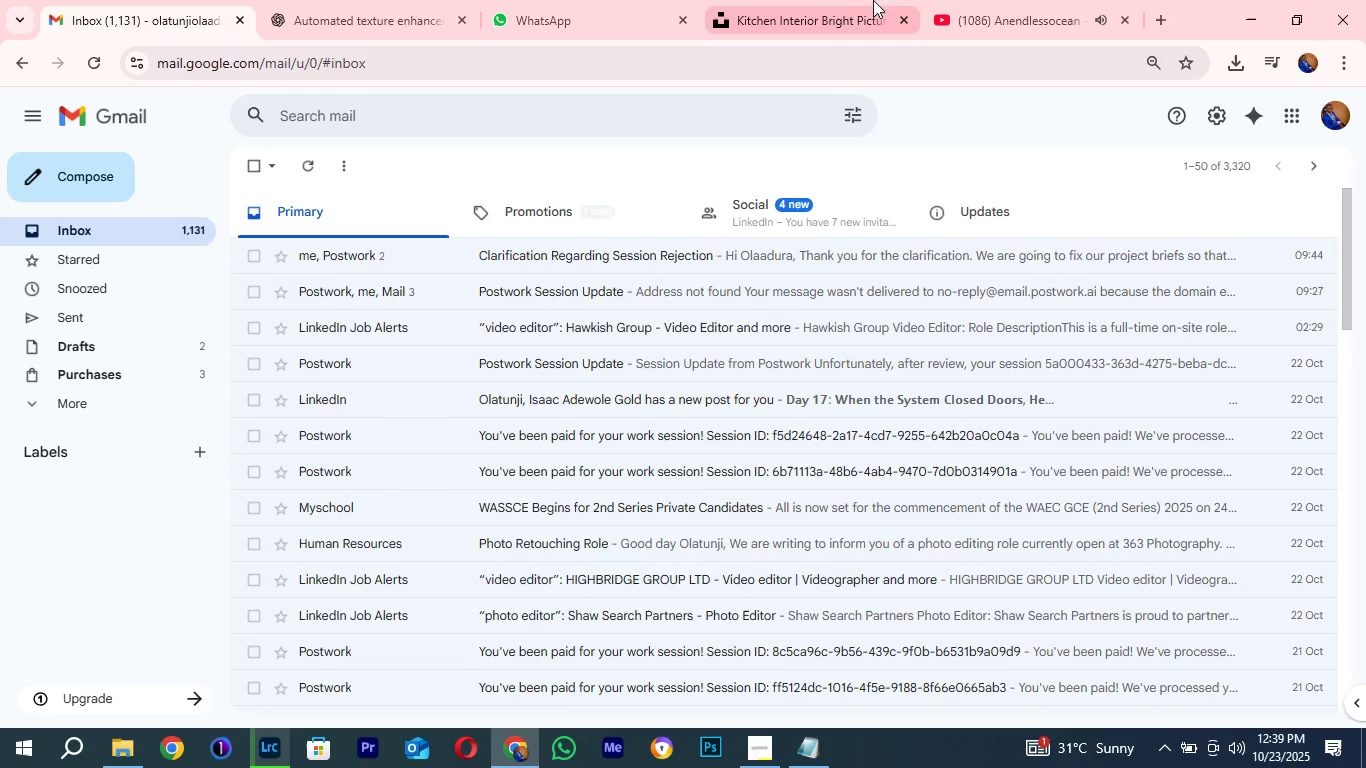 
left_click([847, 0])
 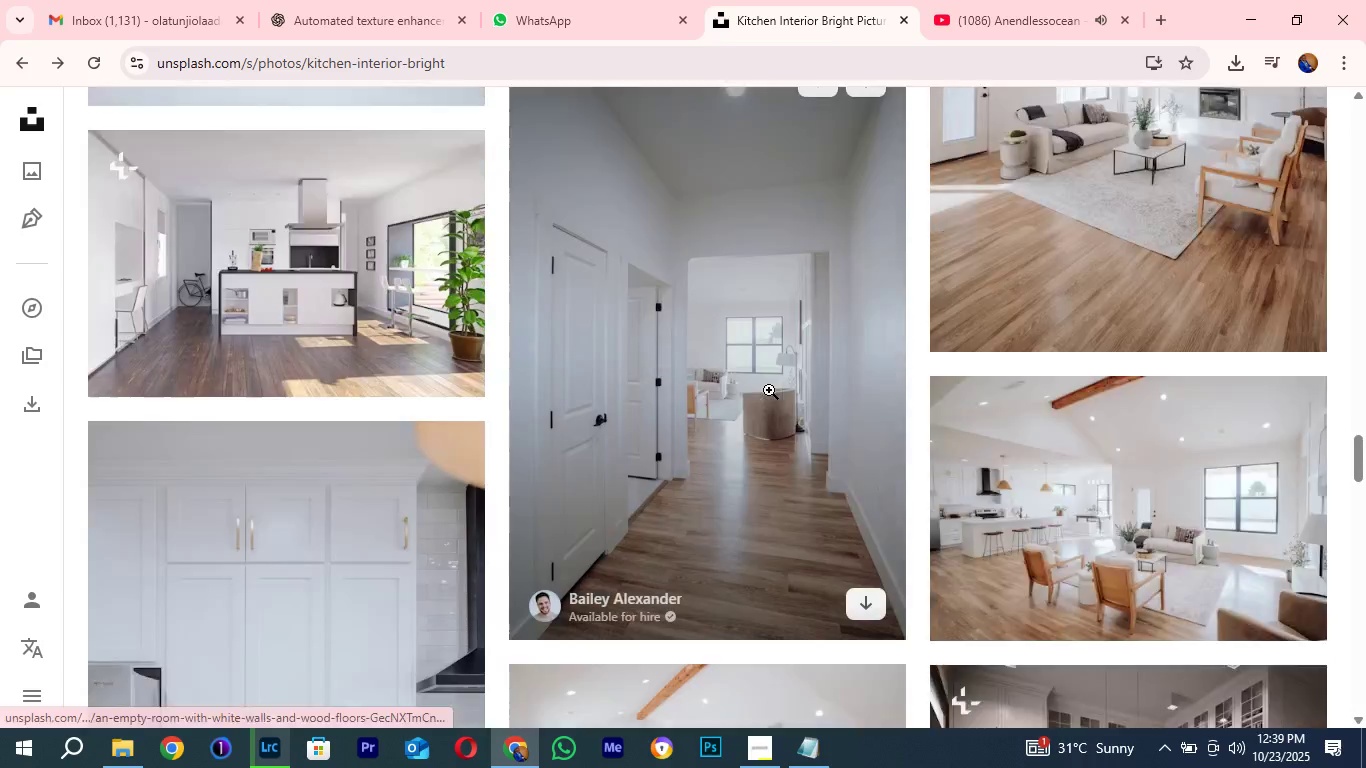 
scroll: coordinate [769, 390], scroll_direction: down, amount: 37.0
 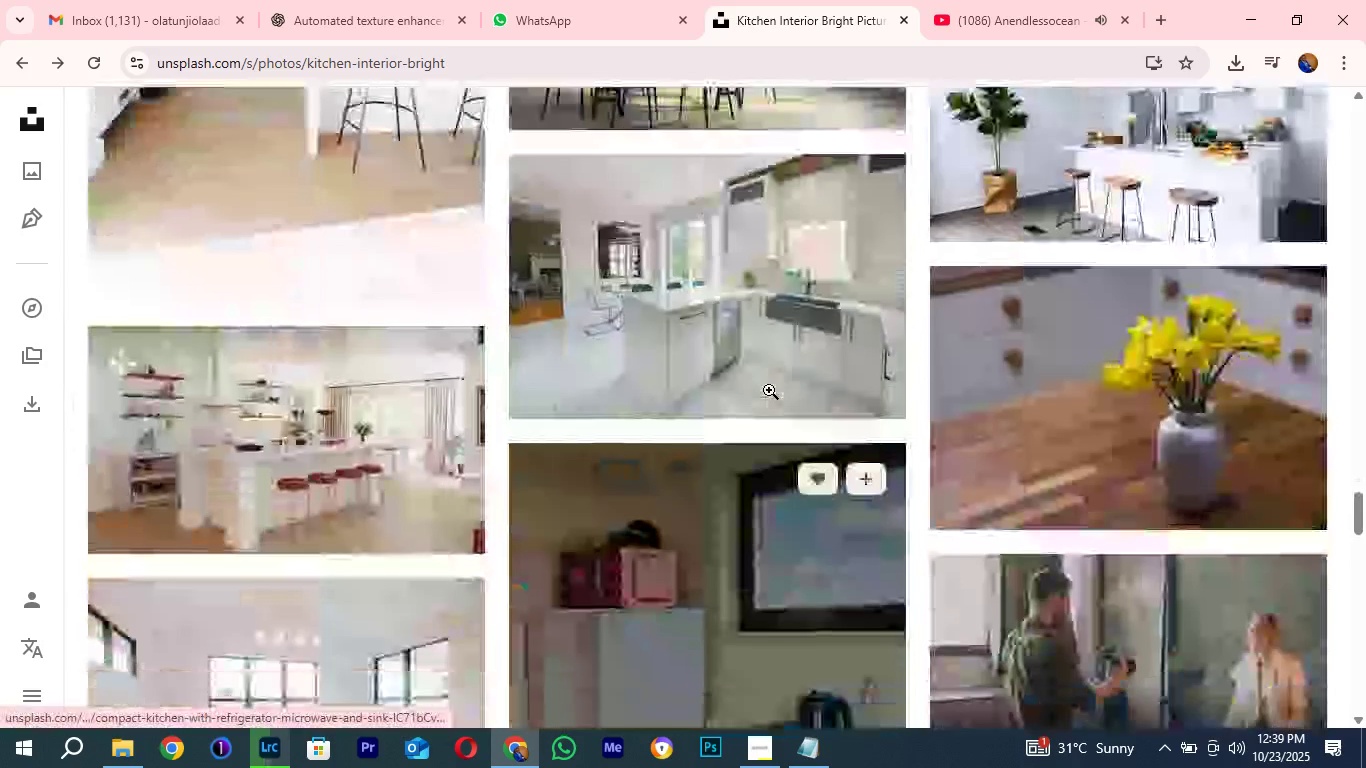 
left_click([1155, 753])
 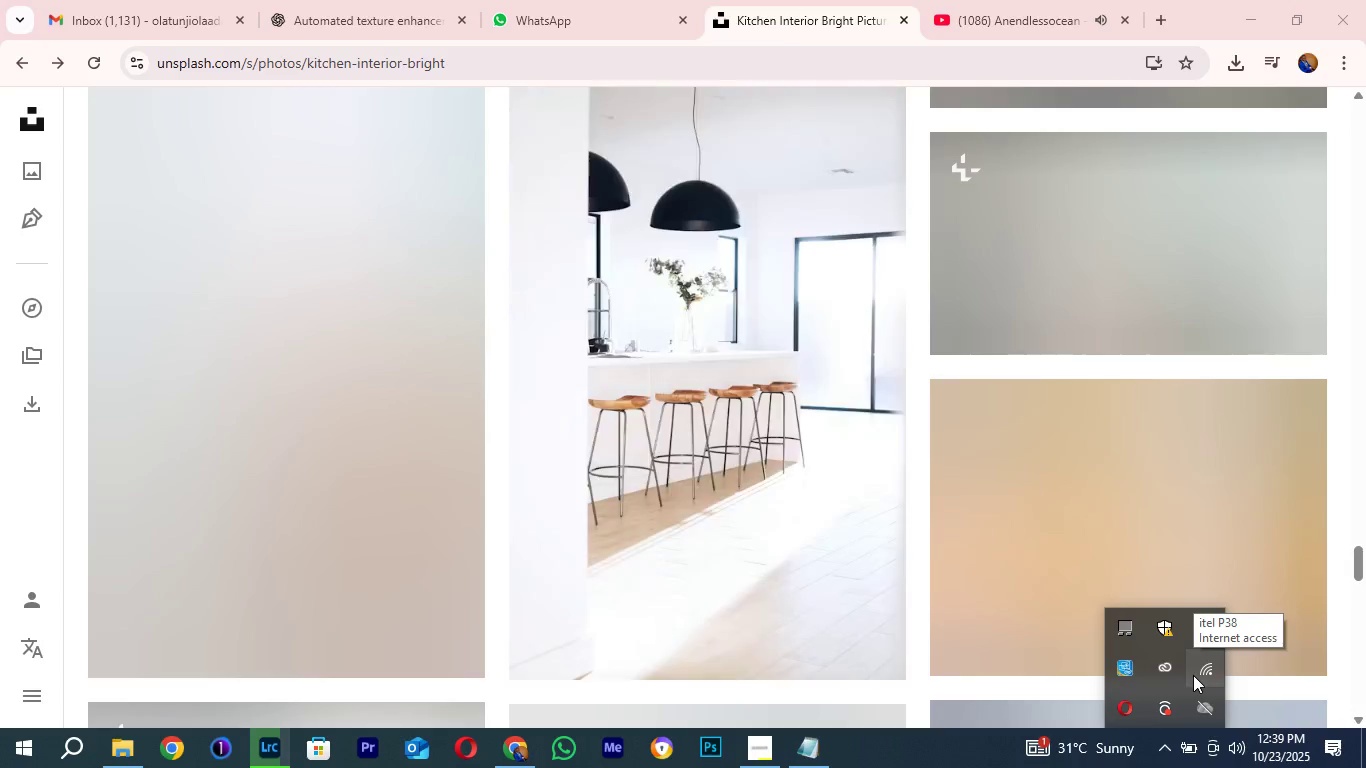 
left_click([1169, 757])
 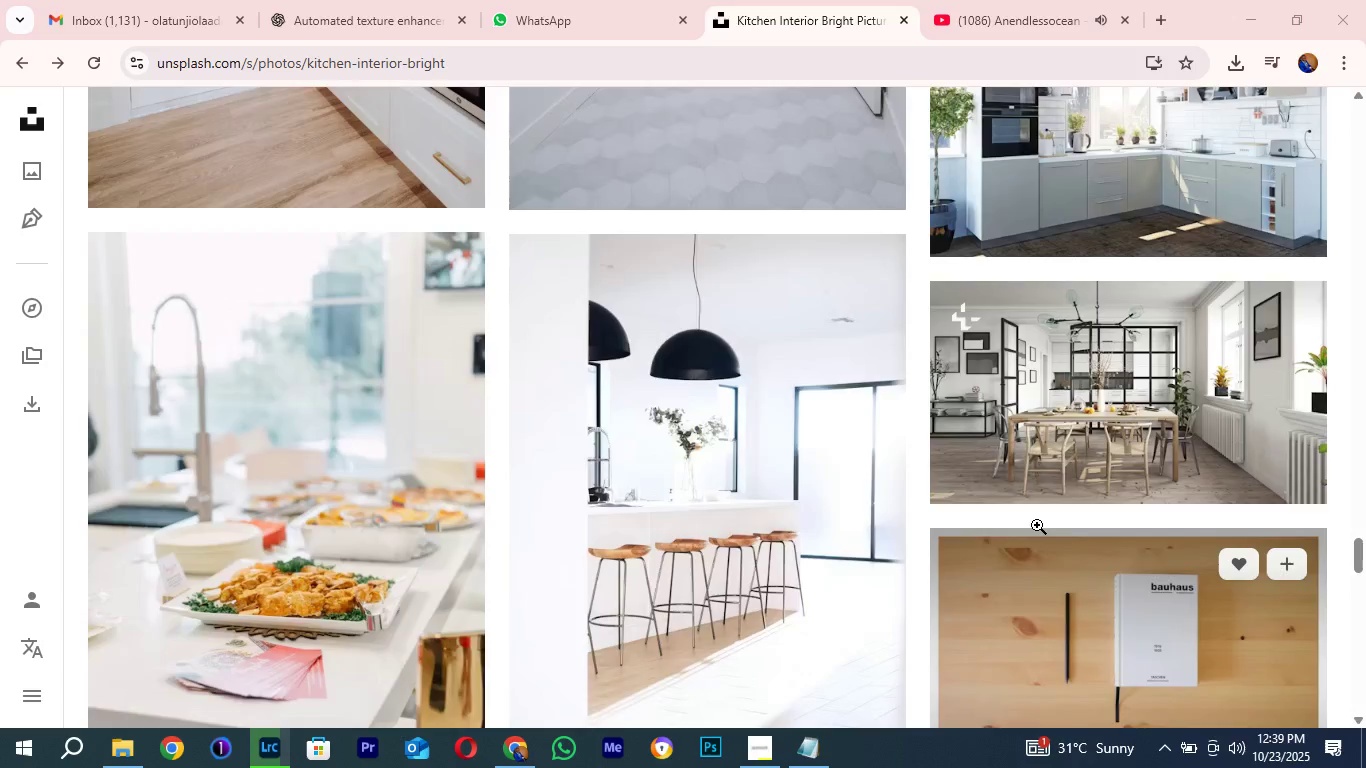 
scroll: coordinate [1037, 525], scroll_direction: up, amount: 26.0
 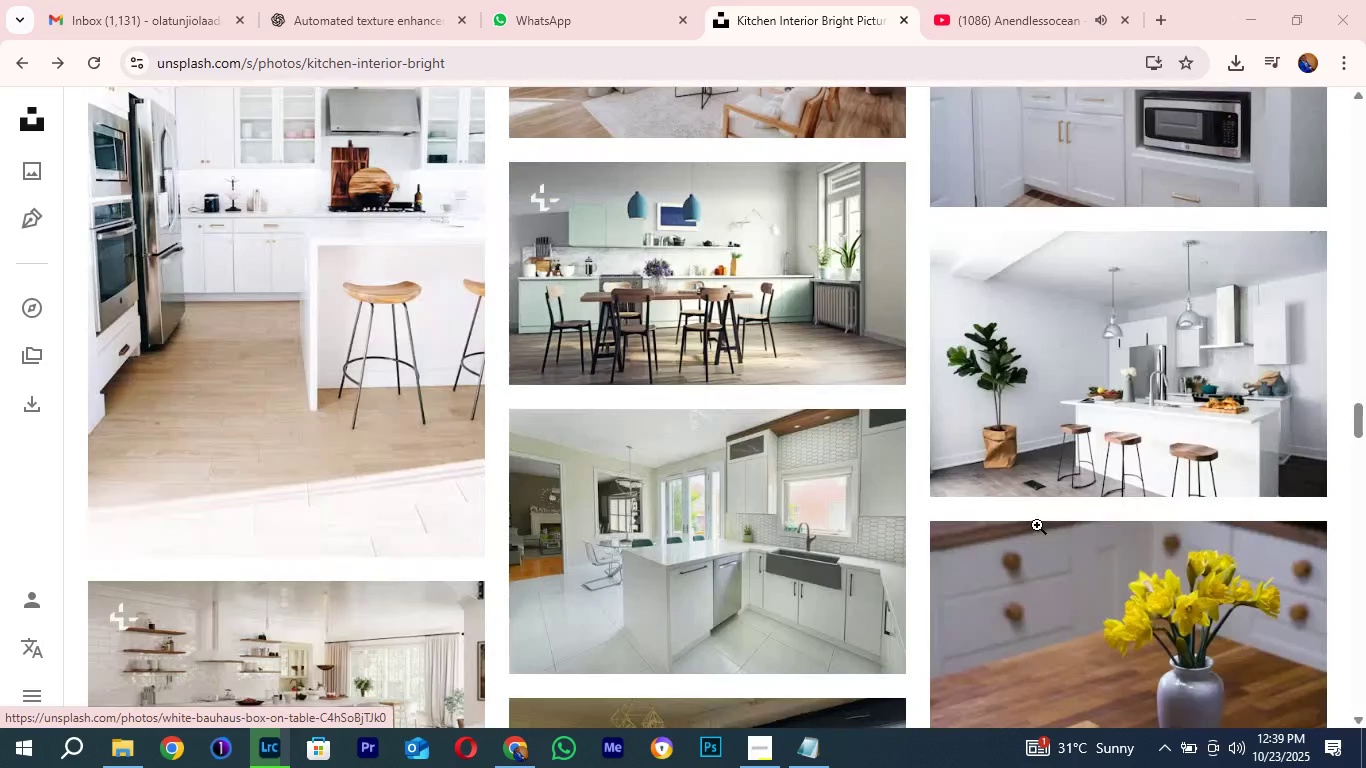 
scroll: coordinate [1037, 525], scroll_direction: down, amount: 29.0
 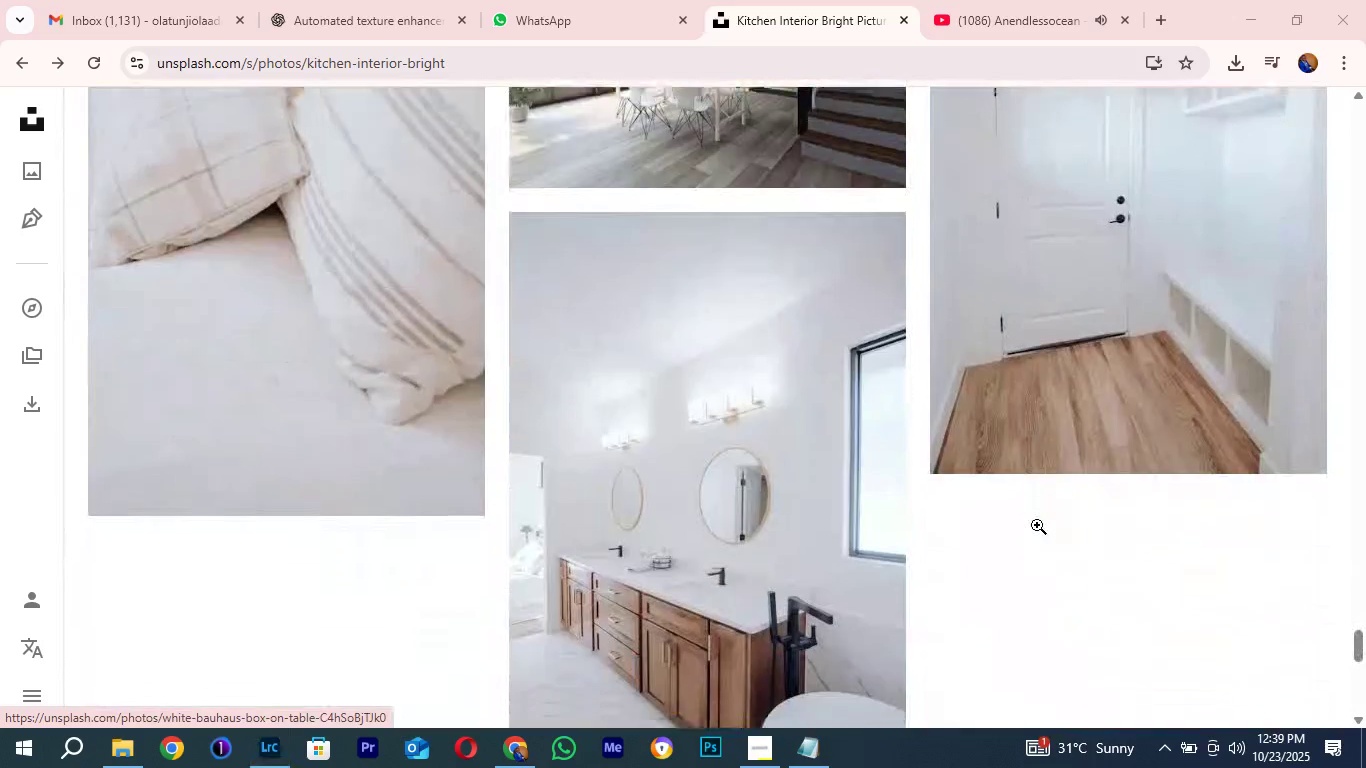 
scroll: coordinate [1037, 525], scroll_direction: up, amount: 9.0
 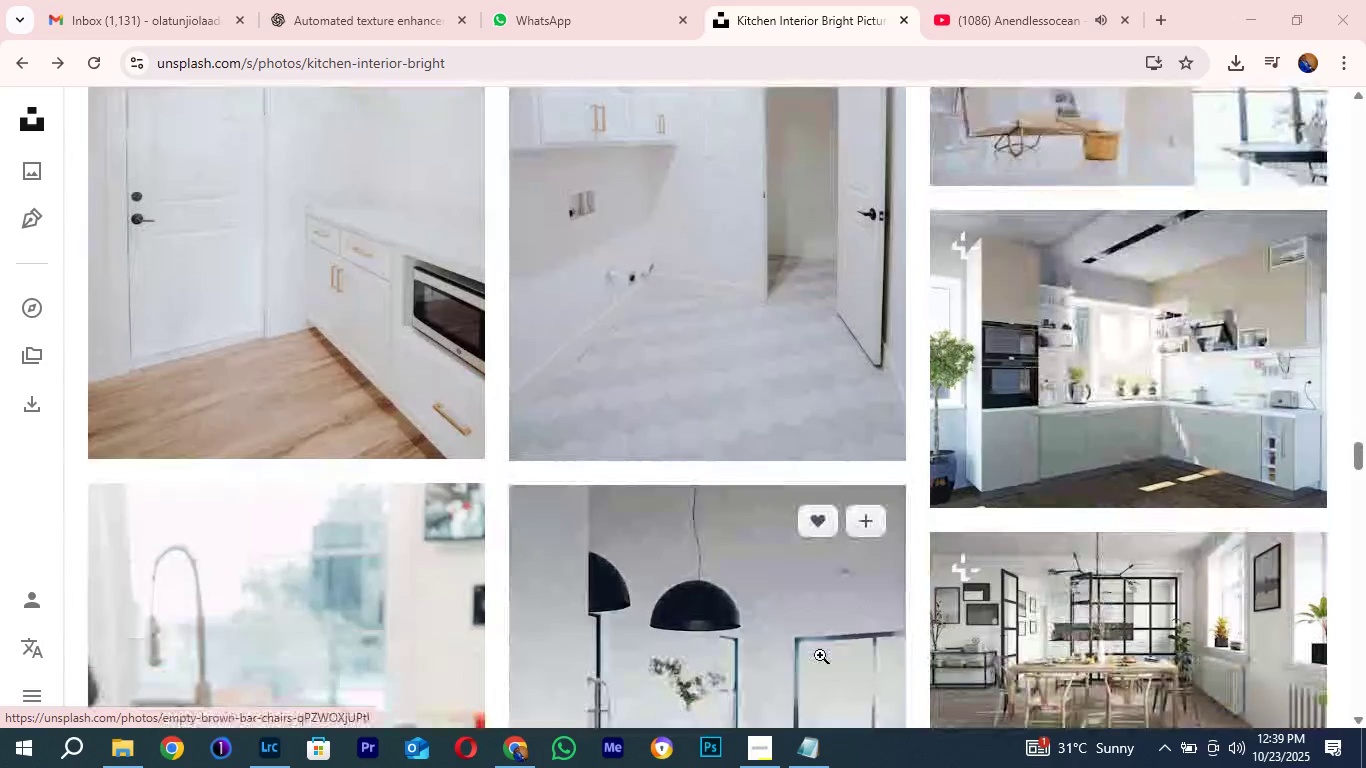 
left_click([753, 763])